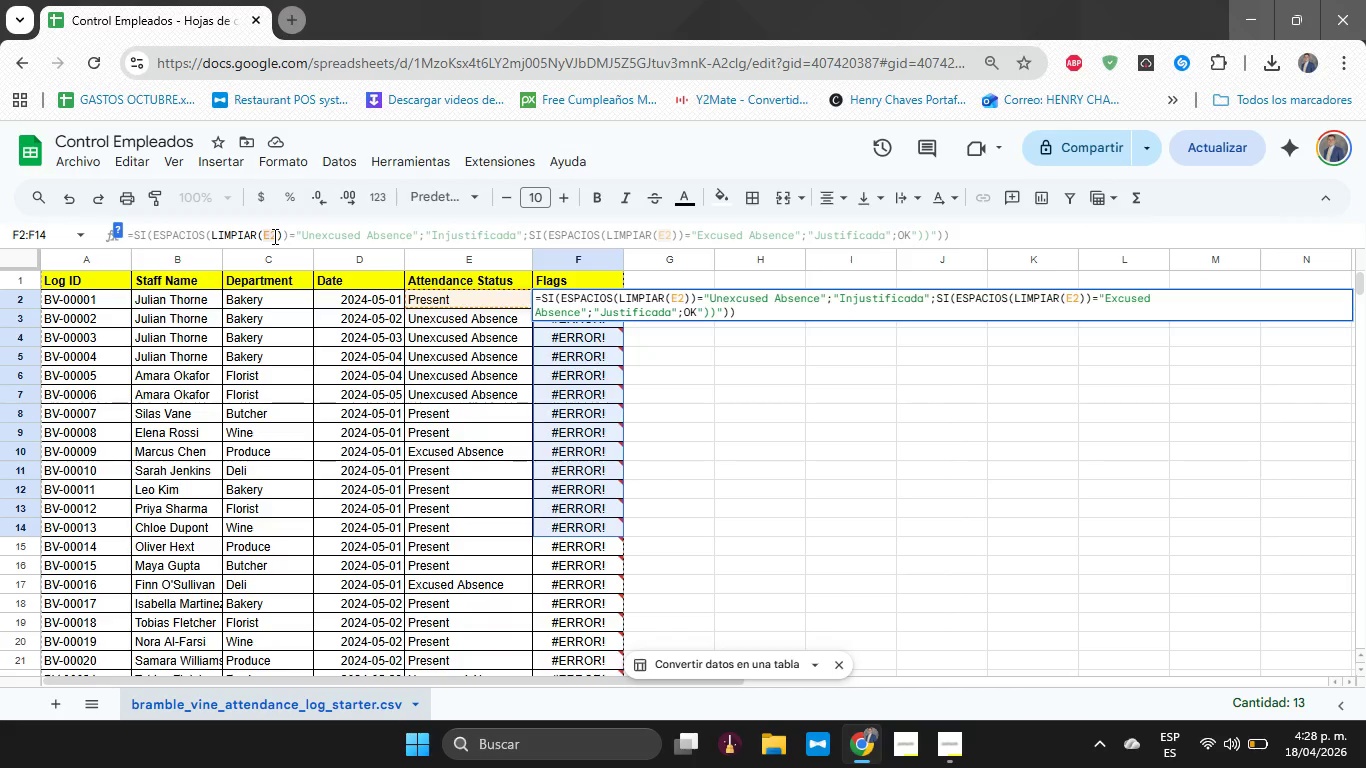 
key(ArrowRight)
 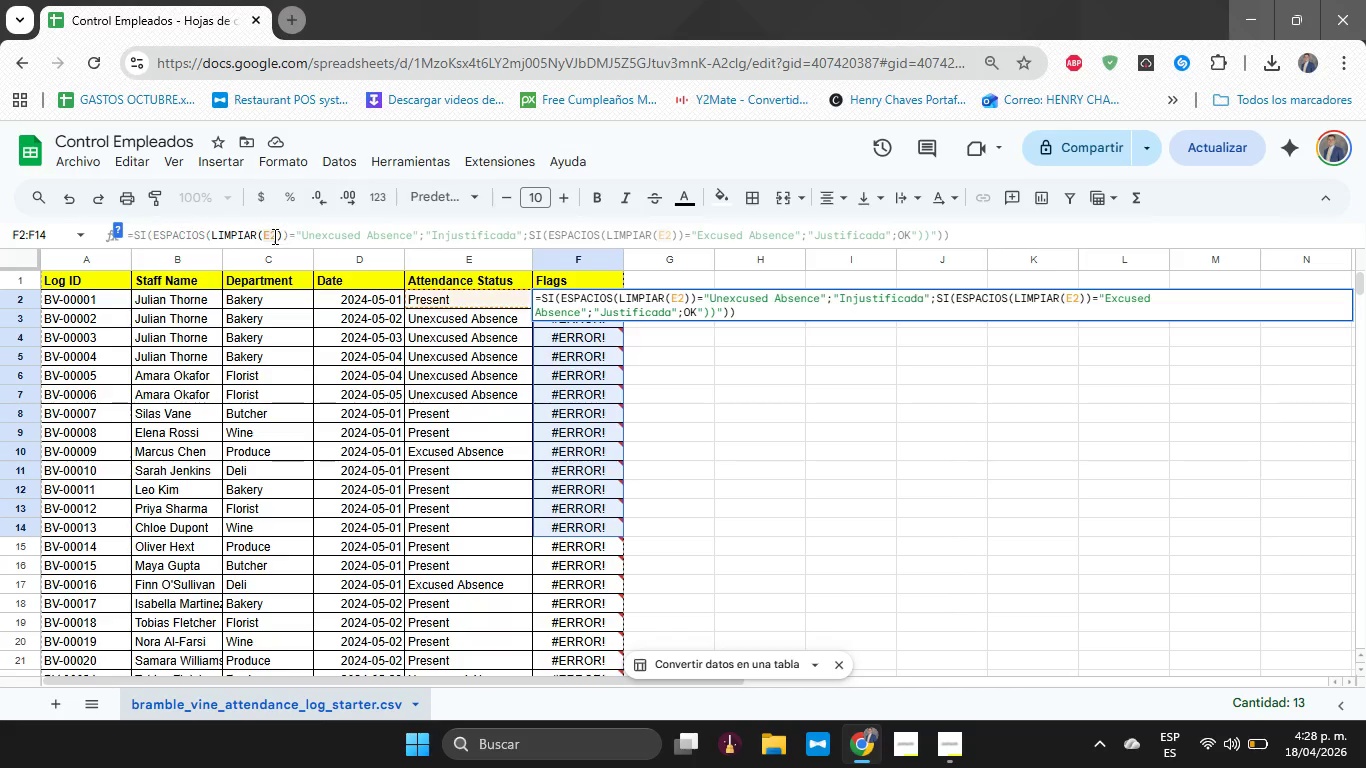 
key(ArrowLeft)
 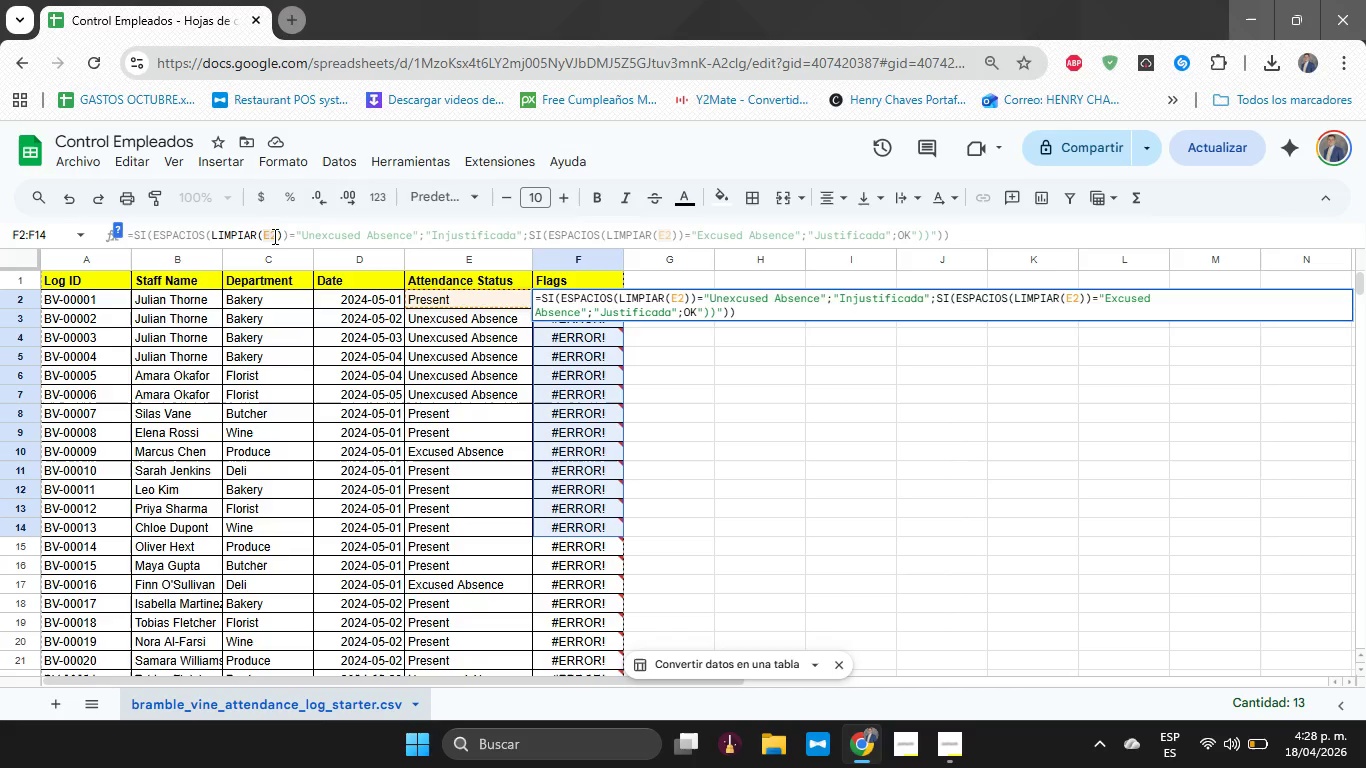 
key(Backspace)
 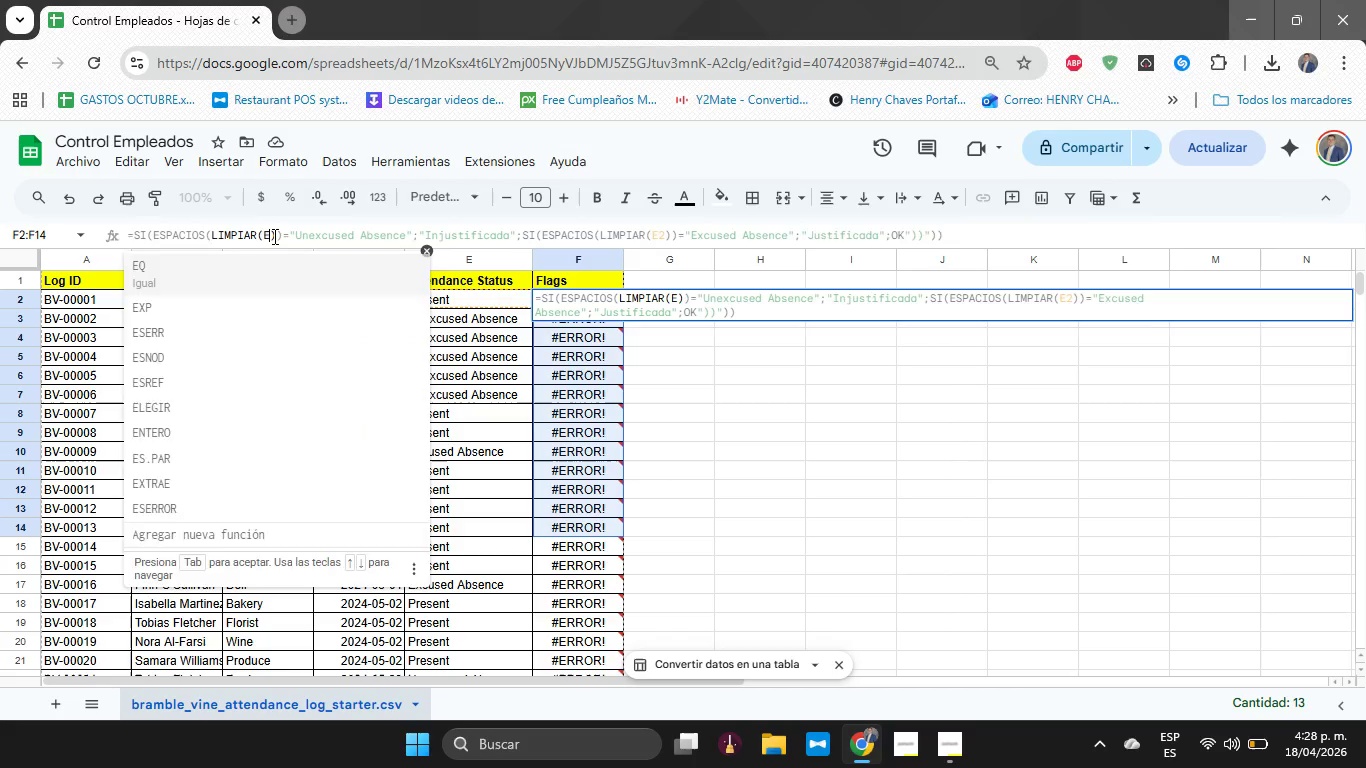 
key(3)
 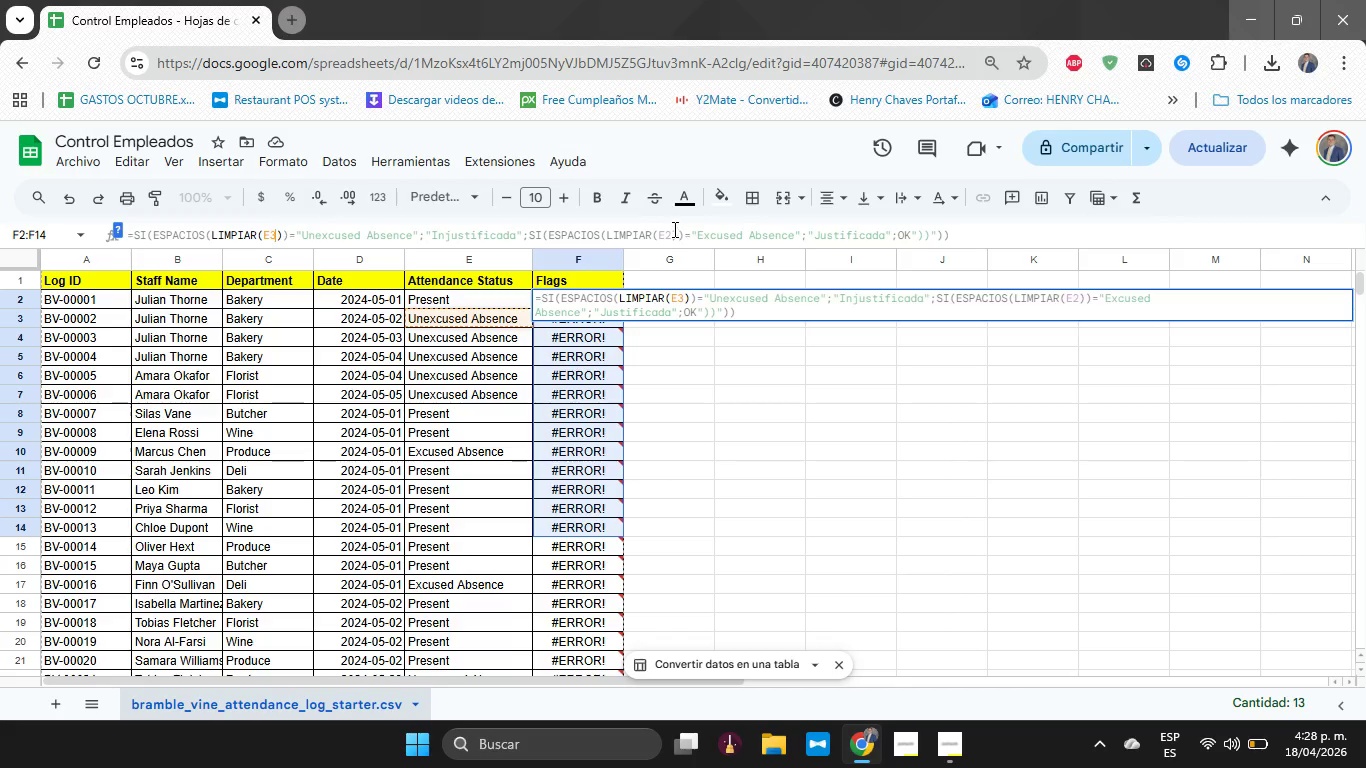 
left_click([671, 234])
 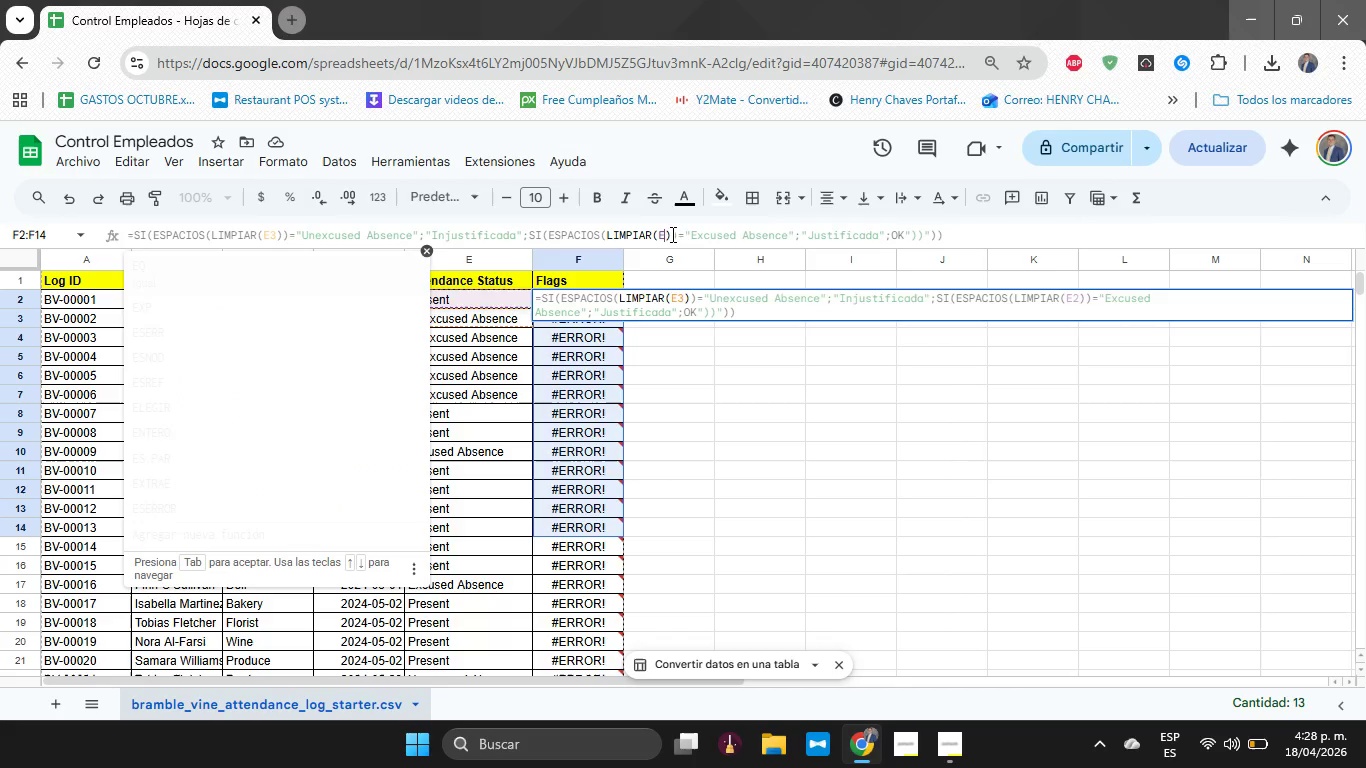 
key(Backspace)
 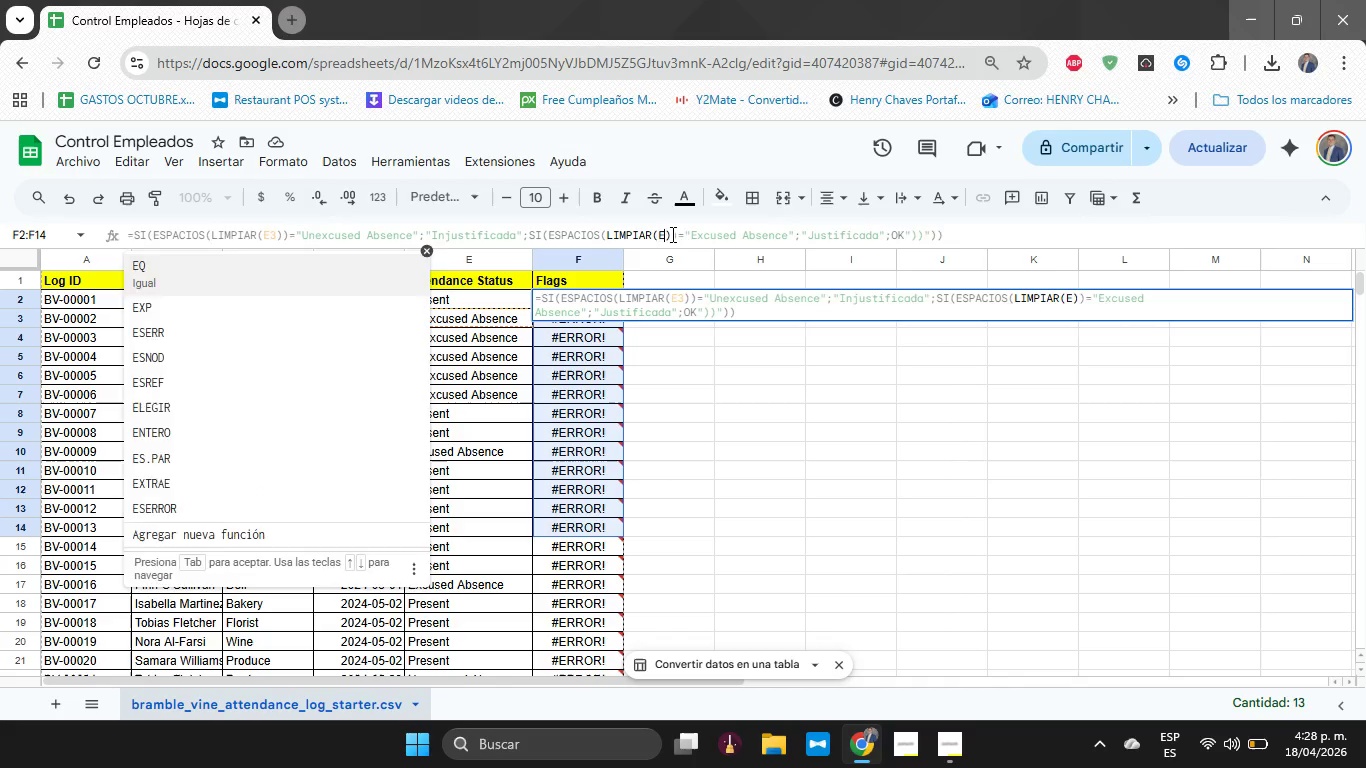 
key(3)
 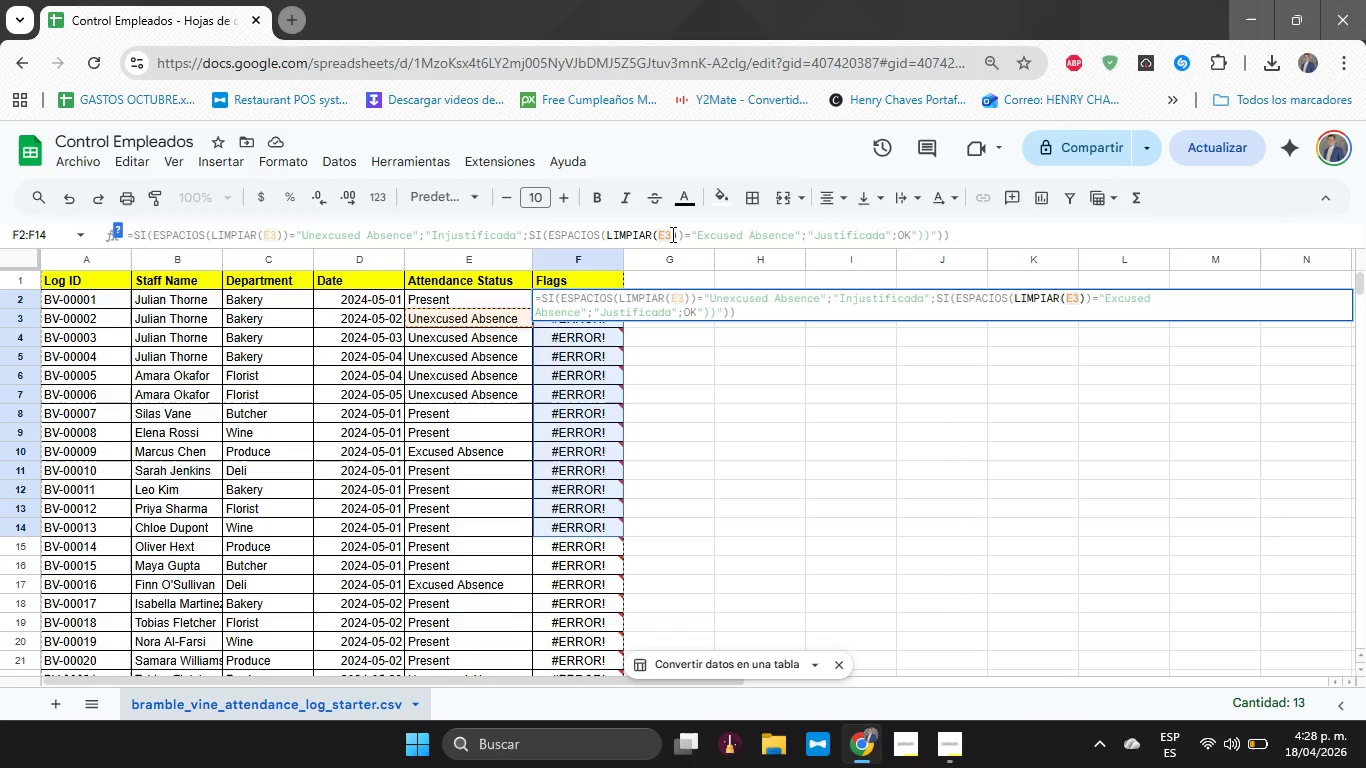 
key(Enter)
 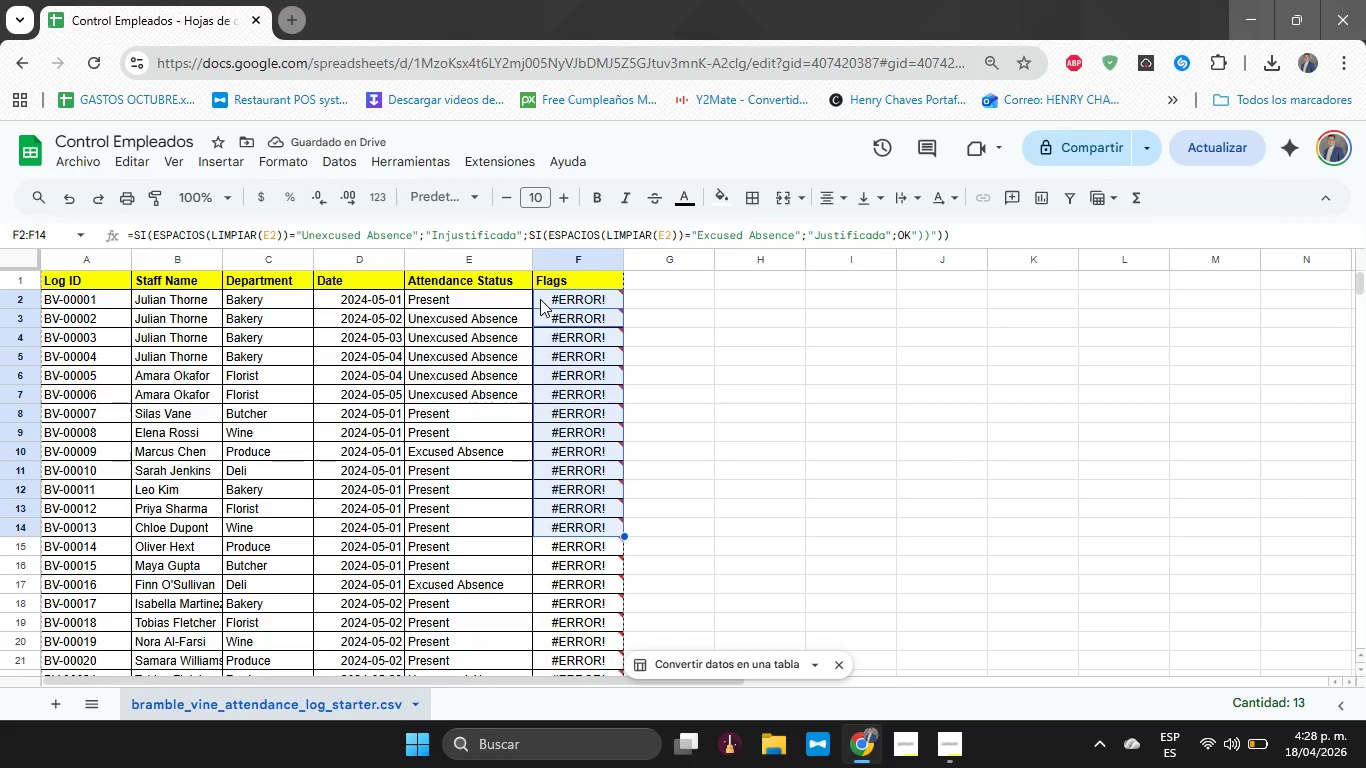 
left_click([570, 316])
 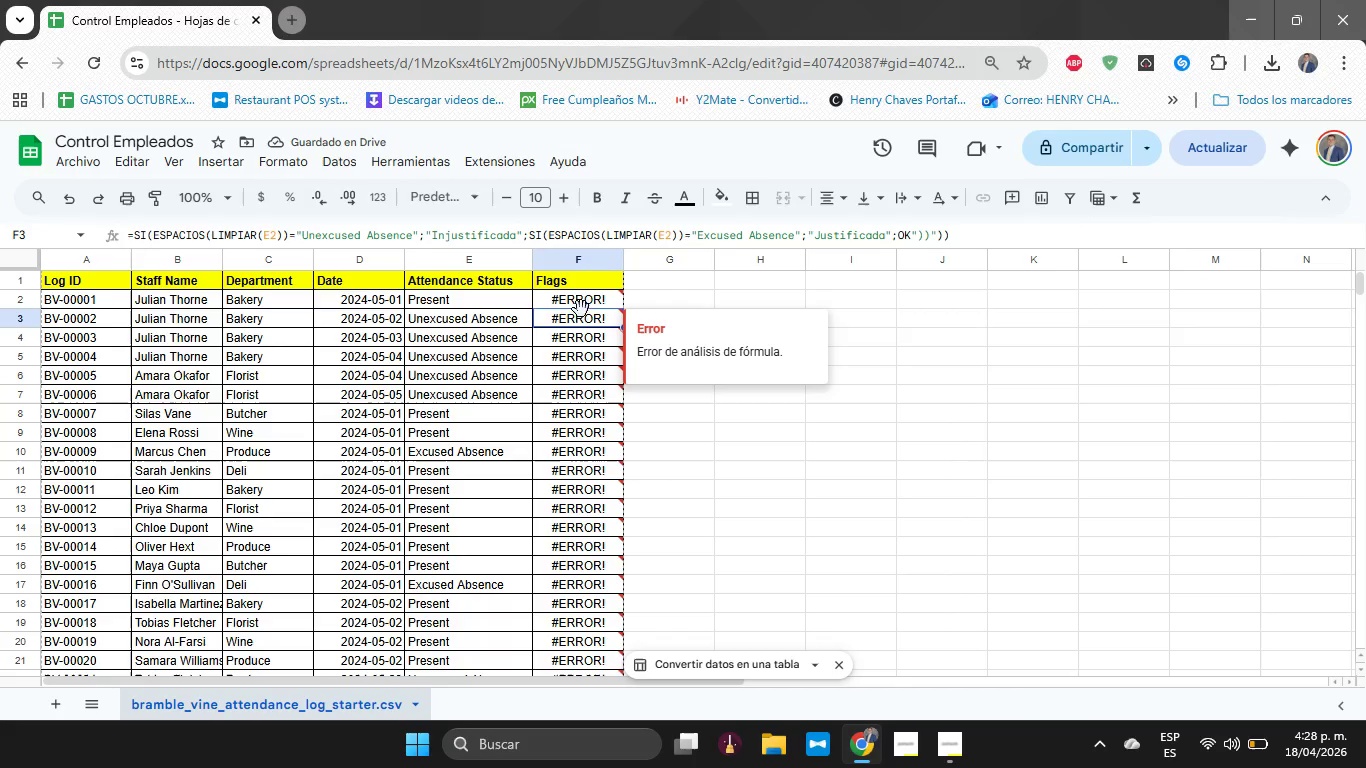 
left_click([582, 306])
 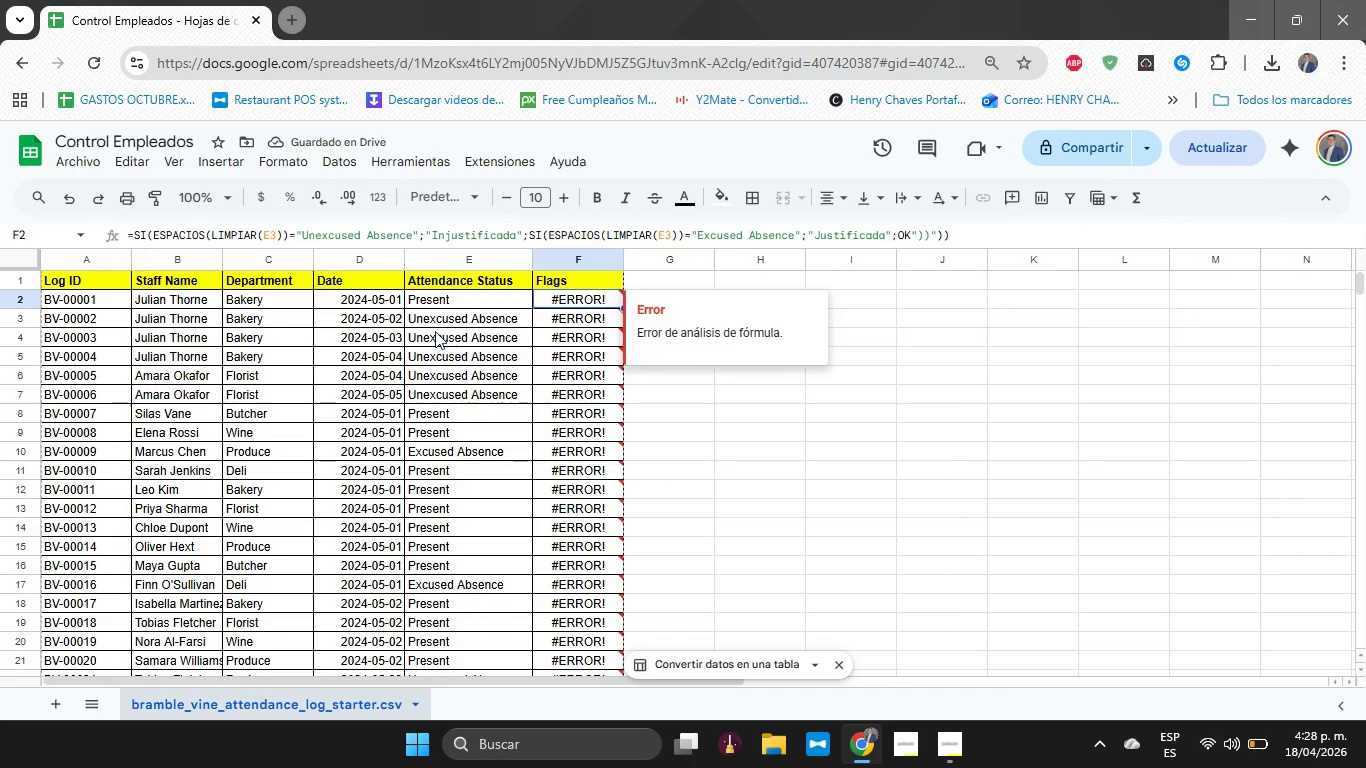 
left_click([432, 332])
 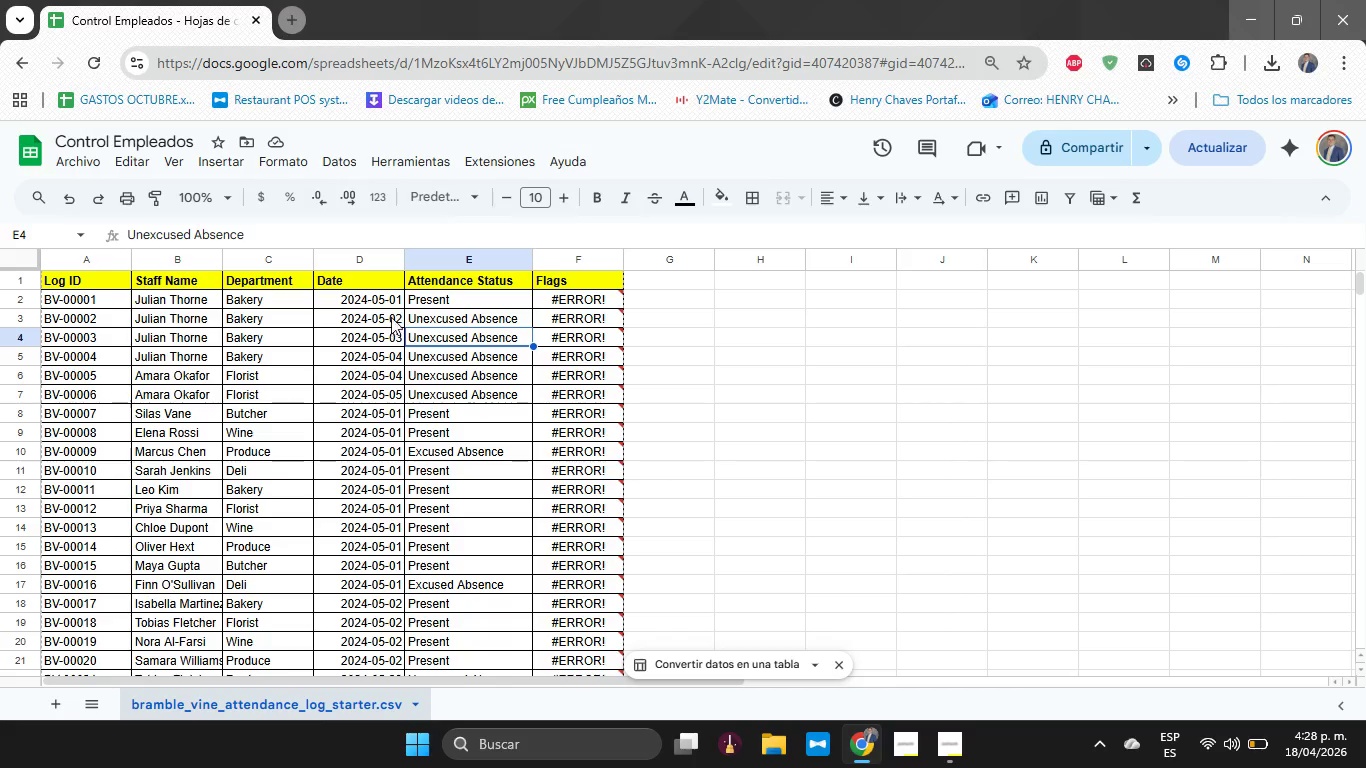 
left_click([469, 306])
 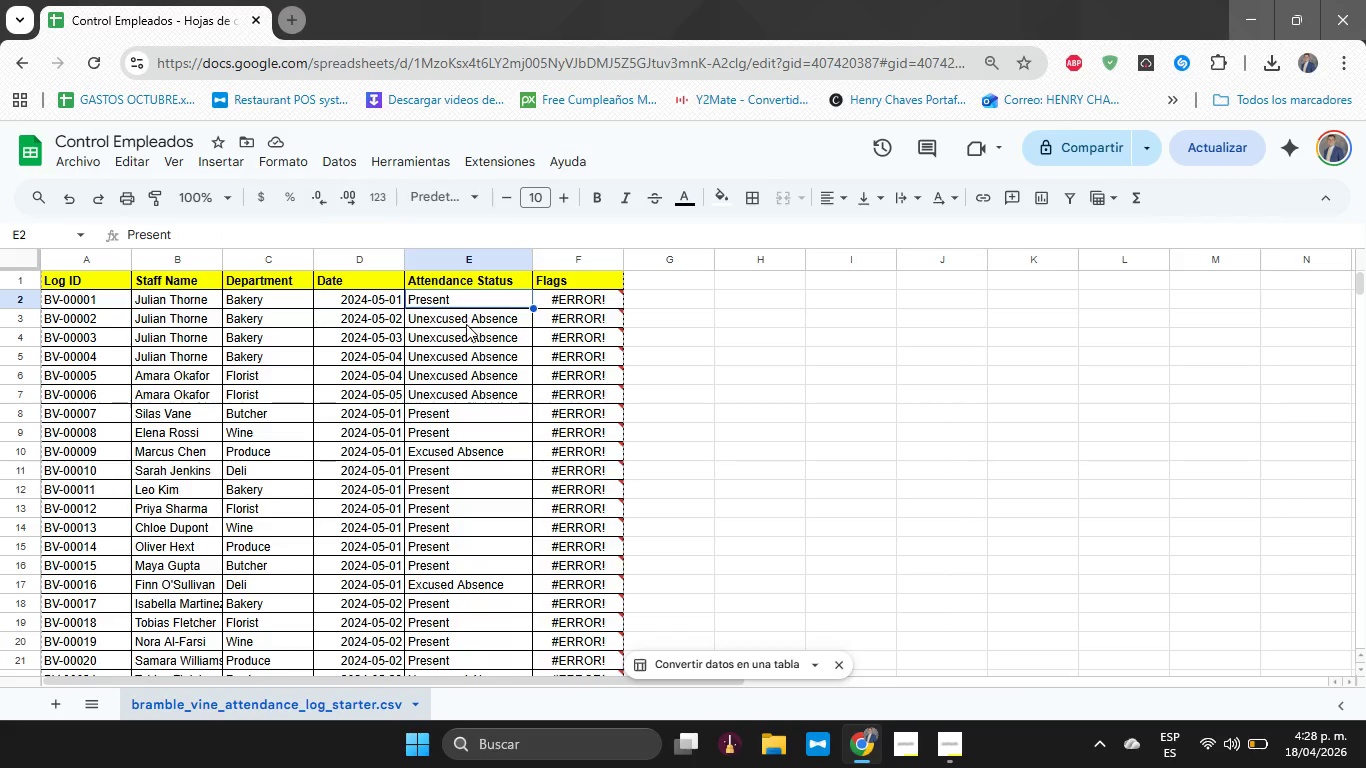 
left_click([465, 328])
 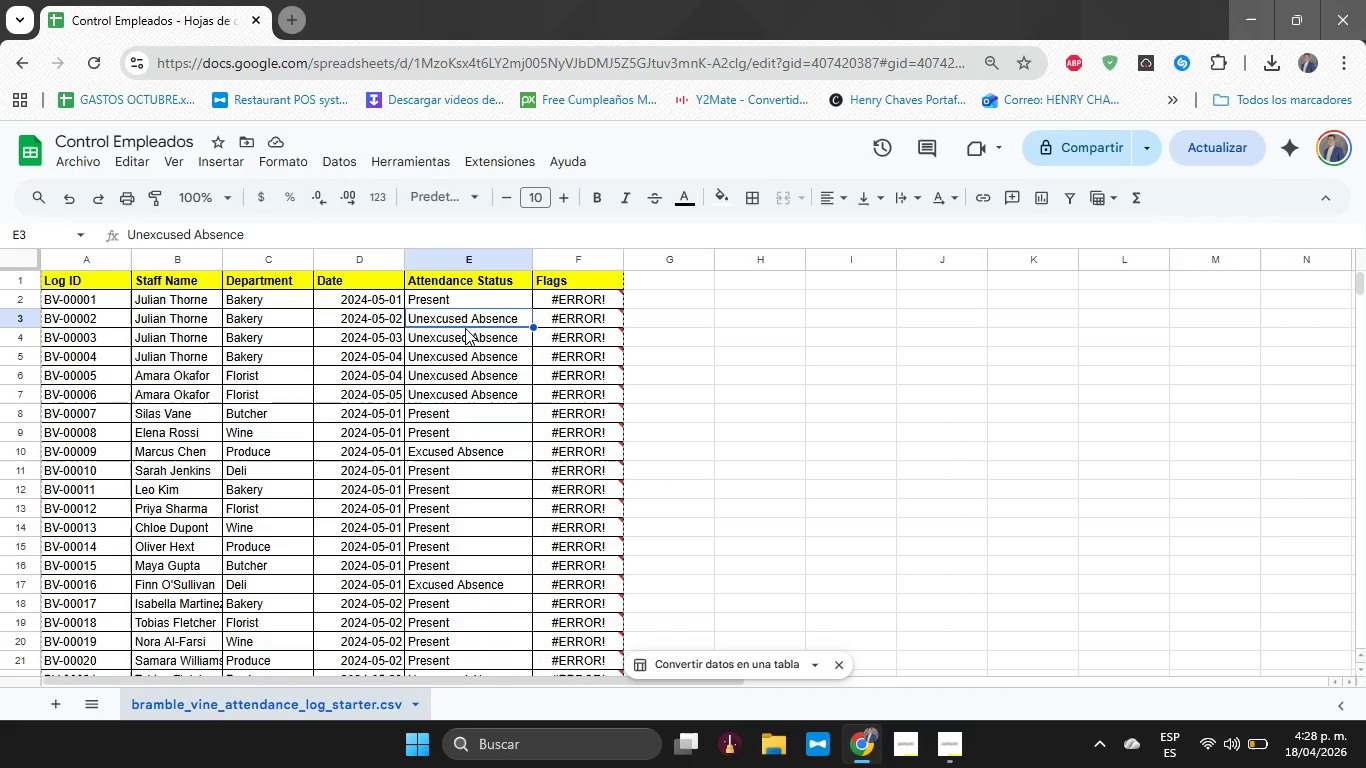 
wait(13.95)
 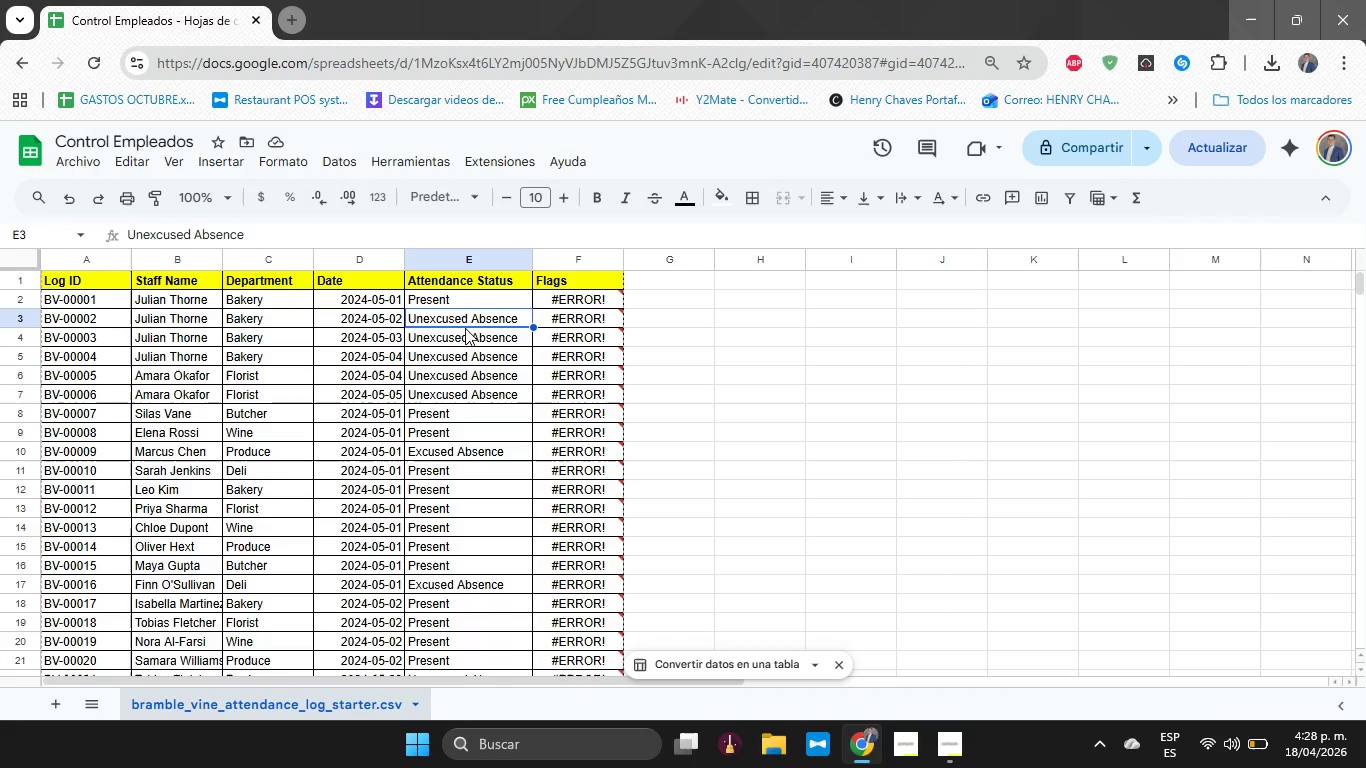 
left_click([544, 296])
 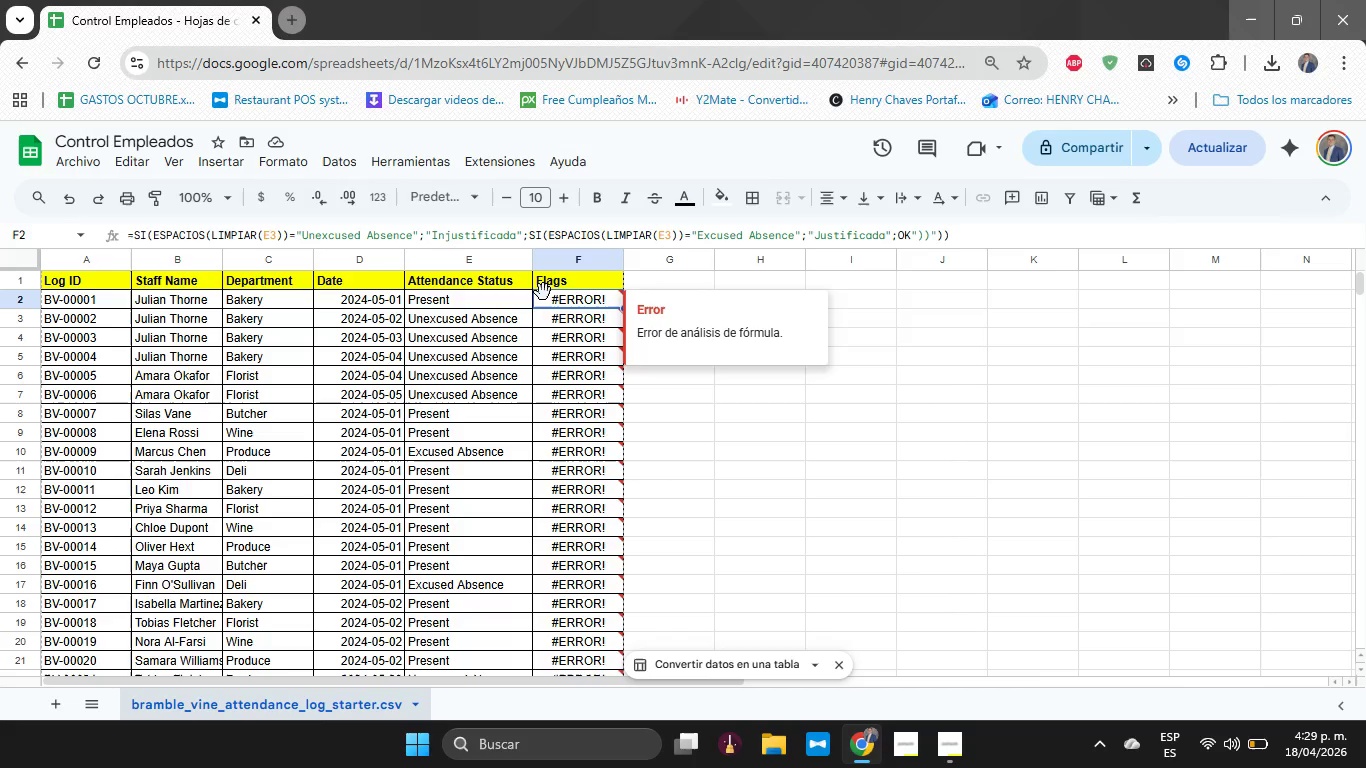 
wait(29.55)
 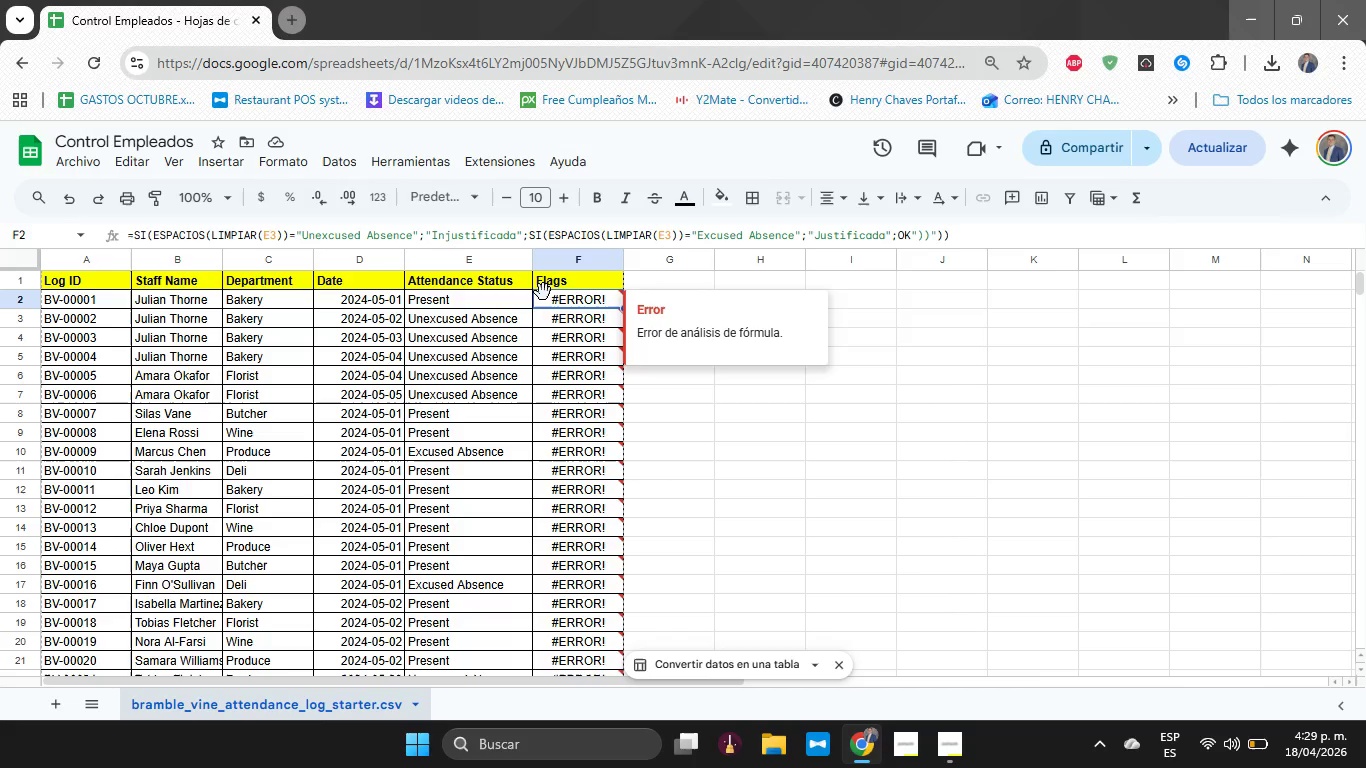 
left_click_drag(start_coordinate=[540, 363], to_coordinate=[539, 417])
 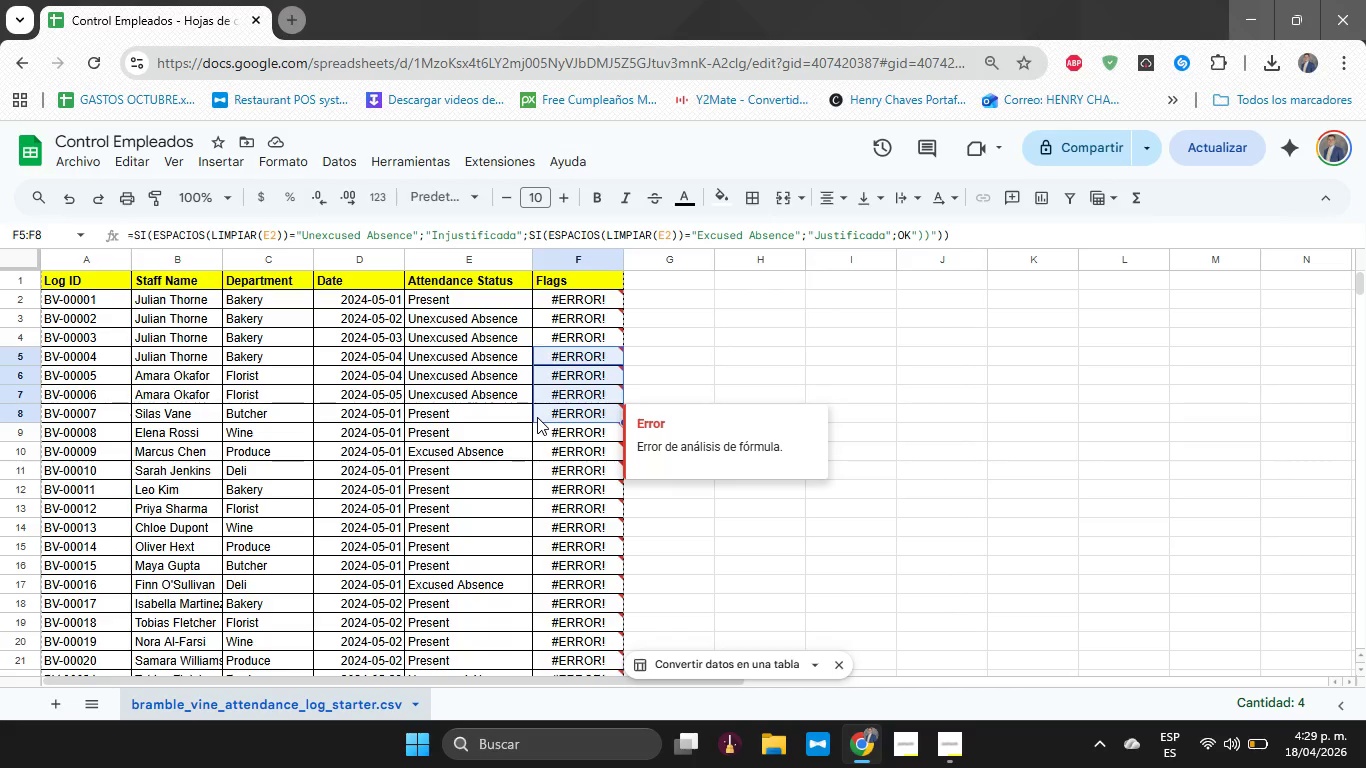 
wait(9.2)
 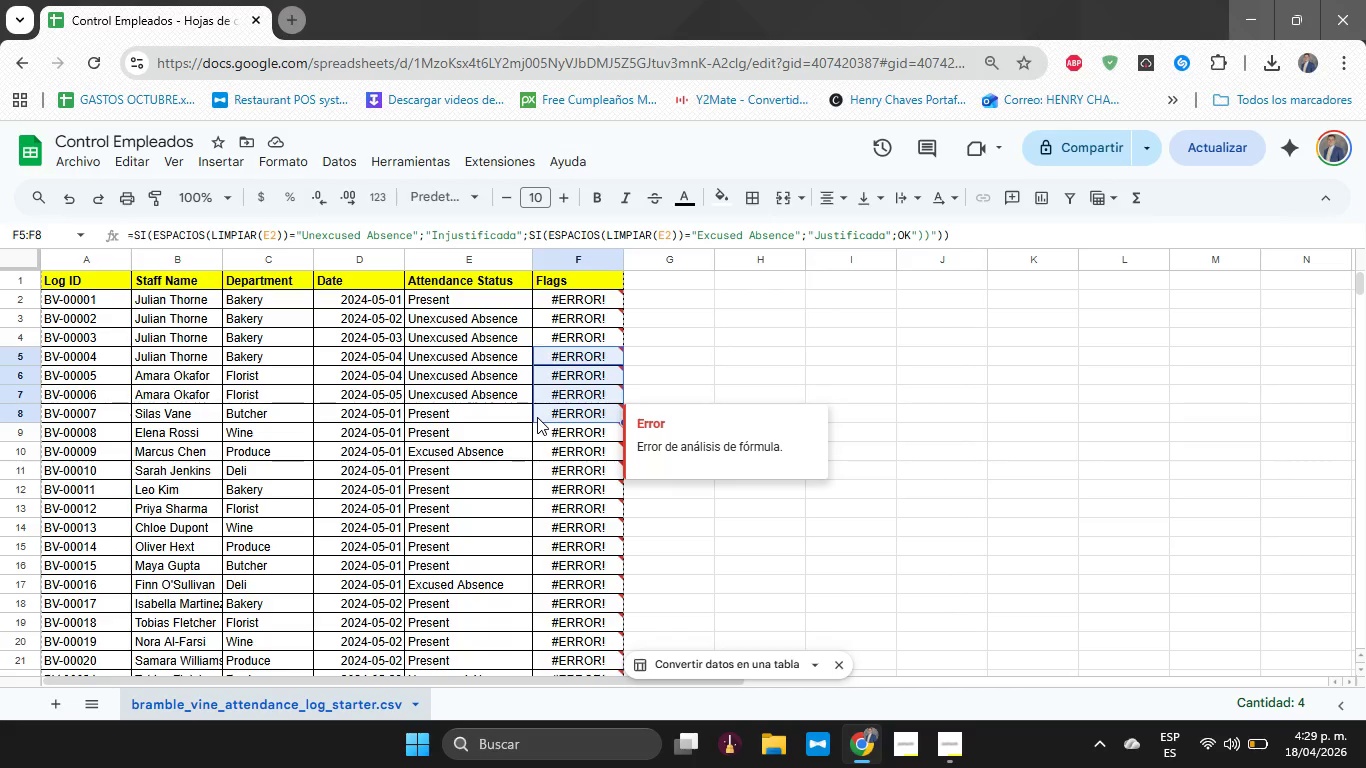 
 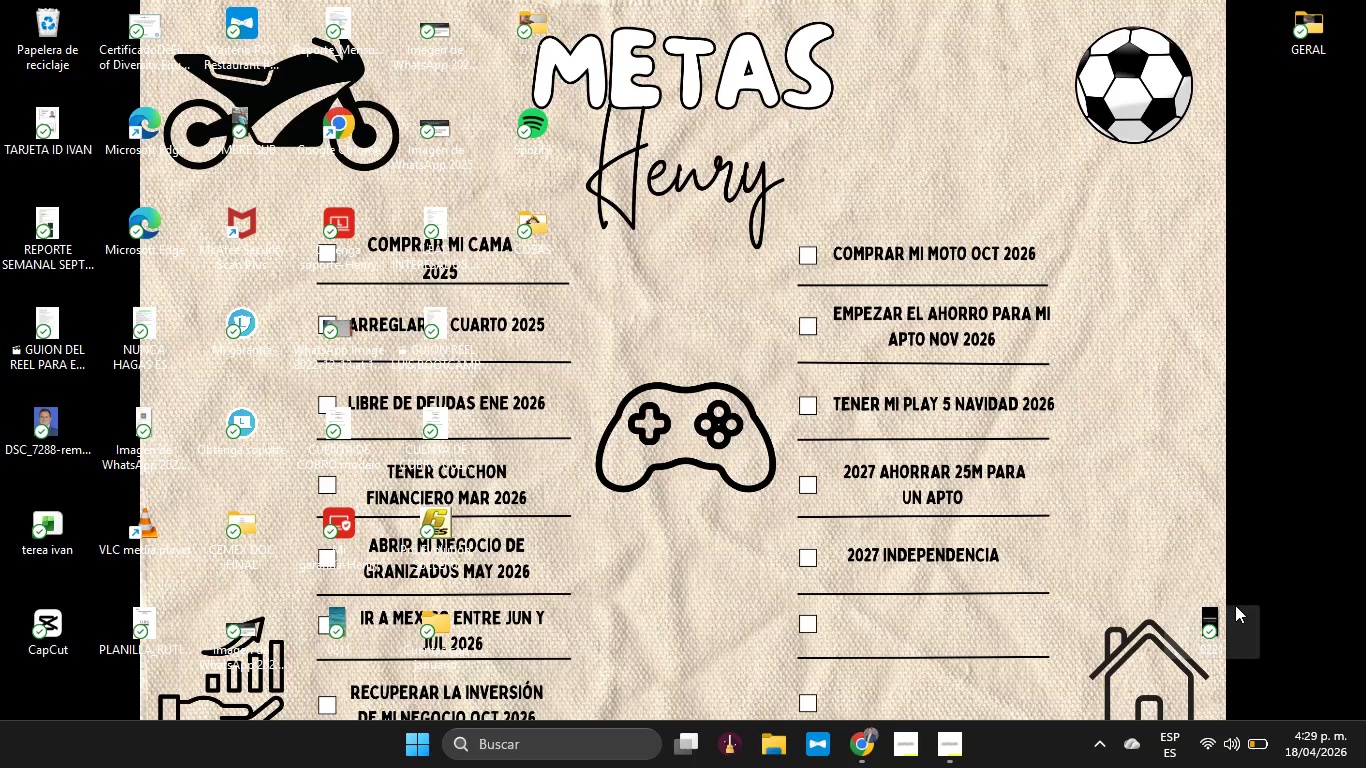 
mouse_move([1206, 620])
 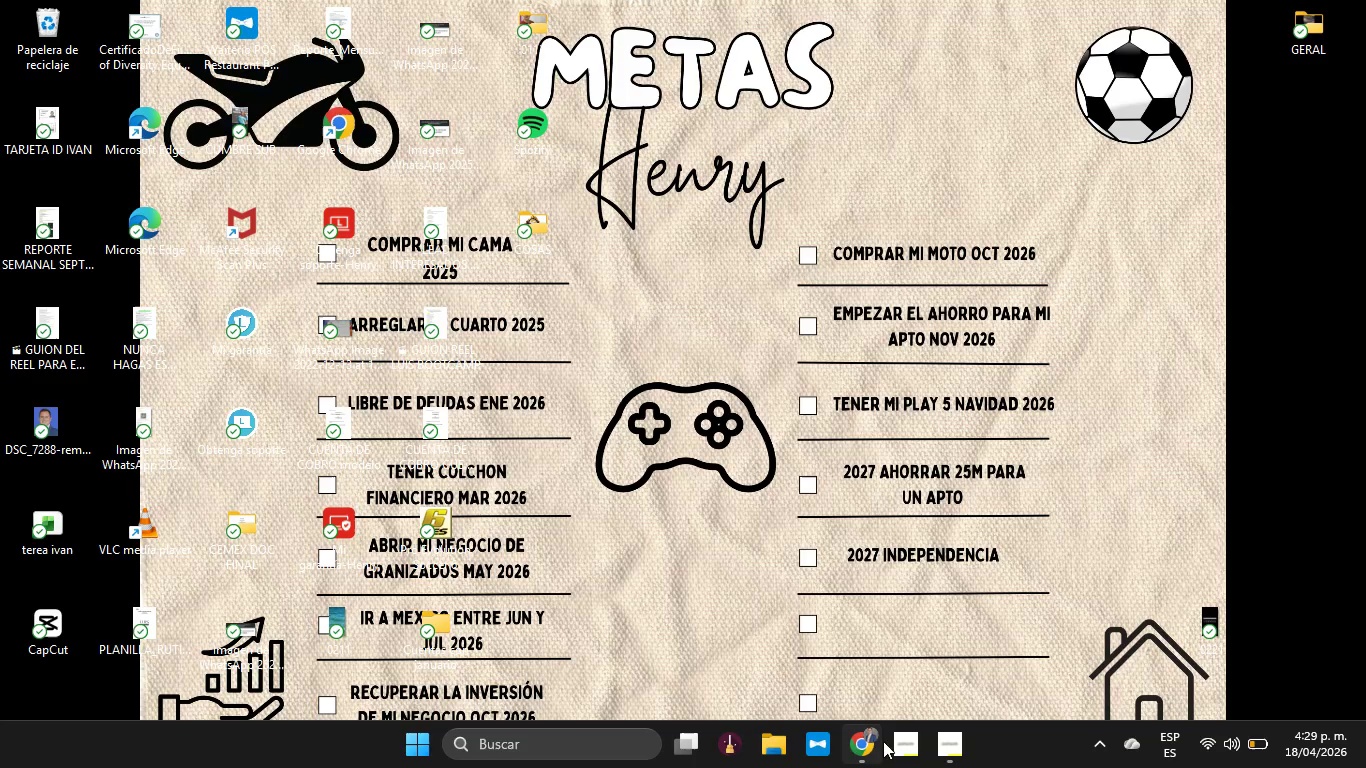 
left_click([872, 748])
 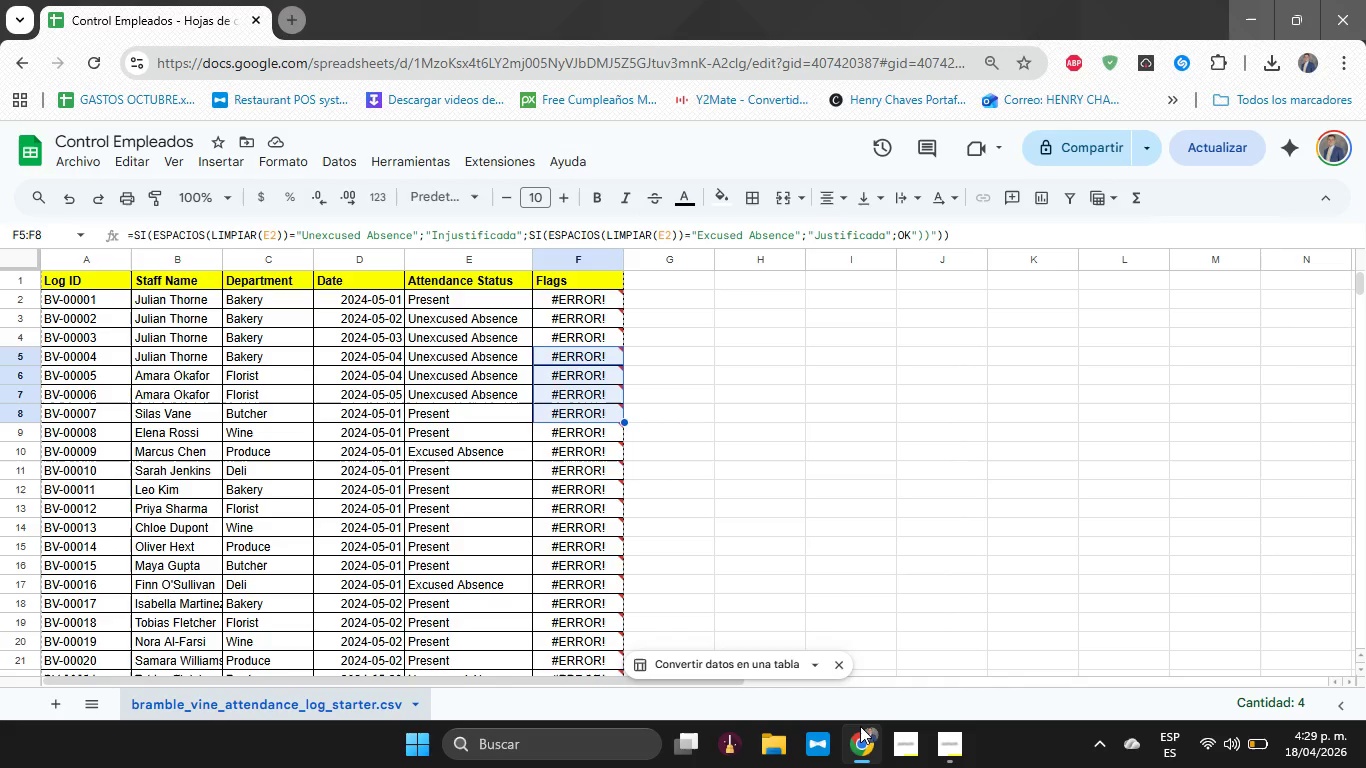 
wait(13.62)
 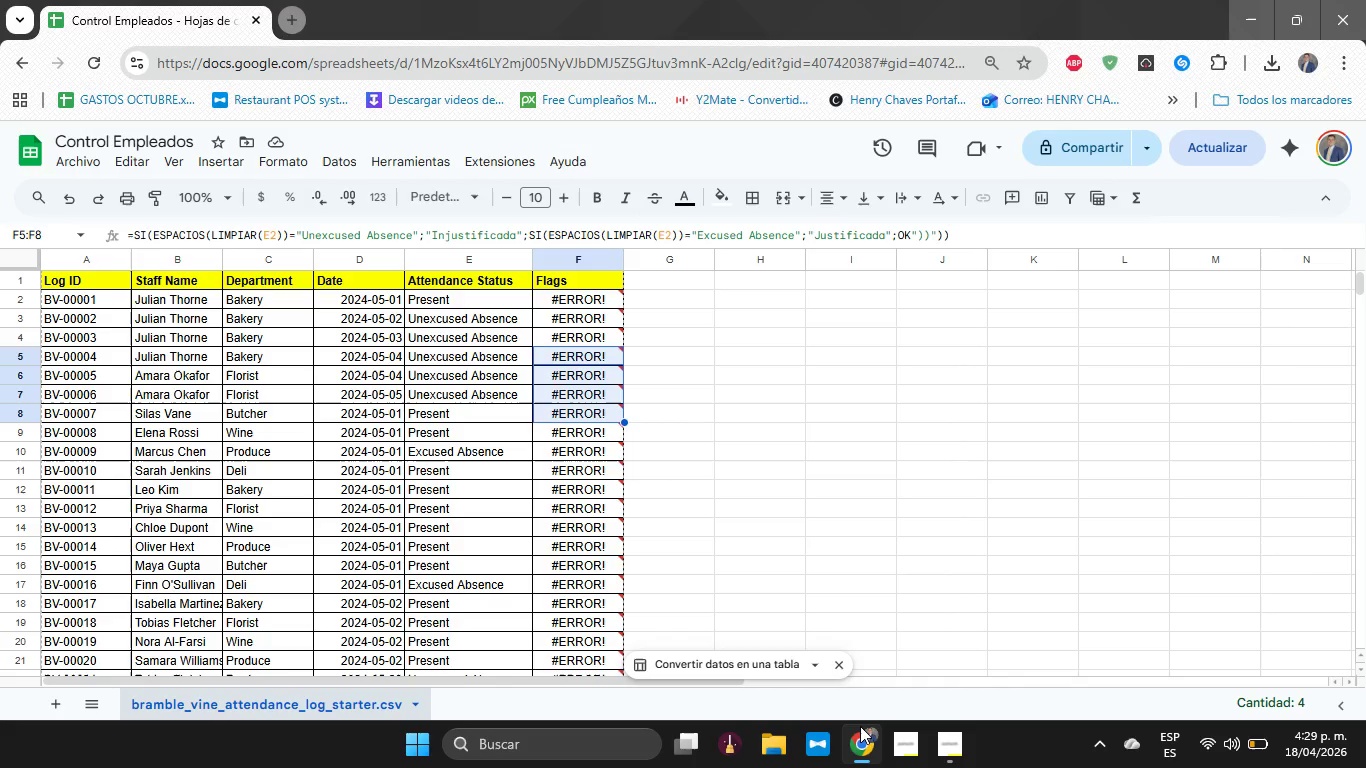 
left_click([567, 295])
 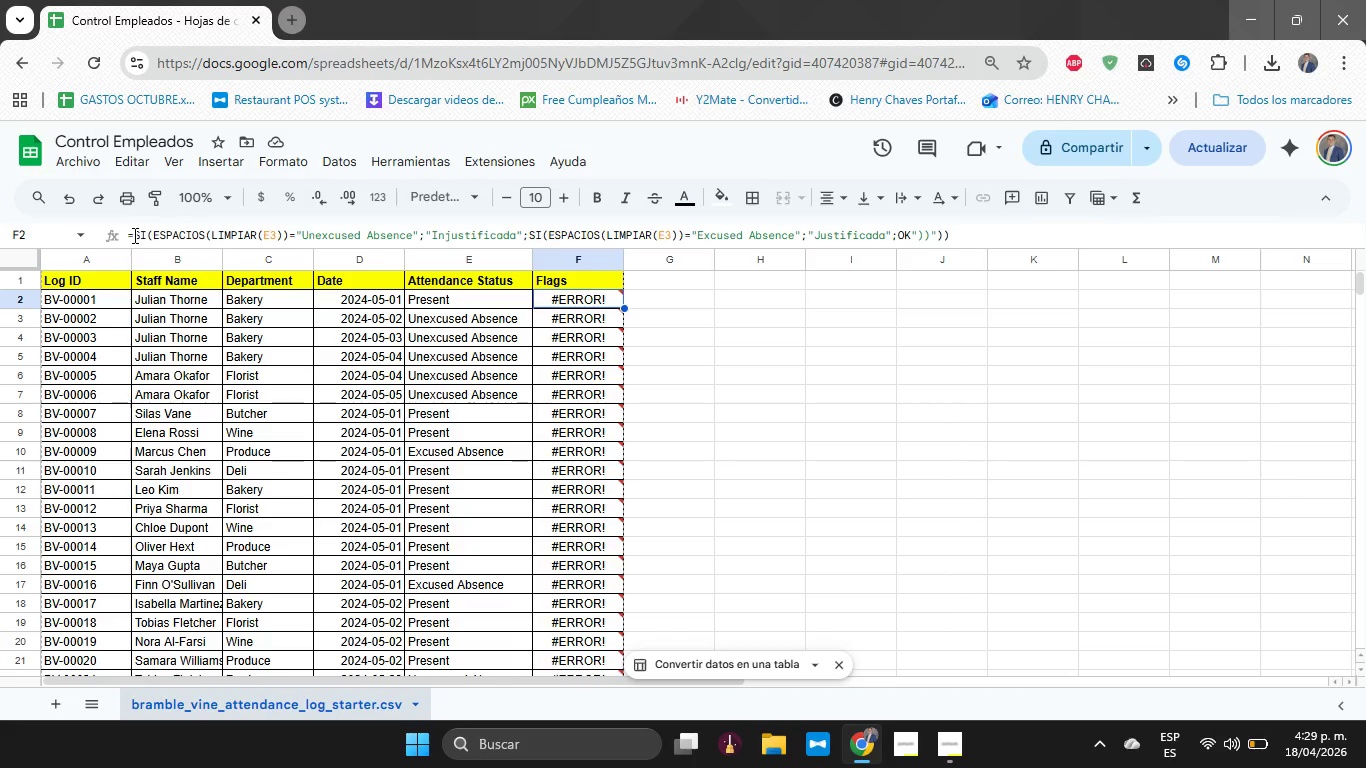 
left_click_drag(start_coordinate=[135, 235], to_coordinate=[148, 249])
 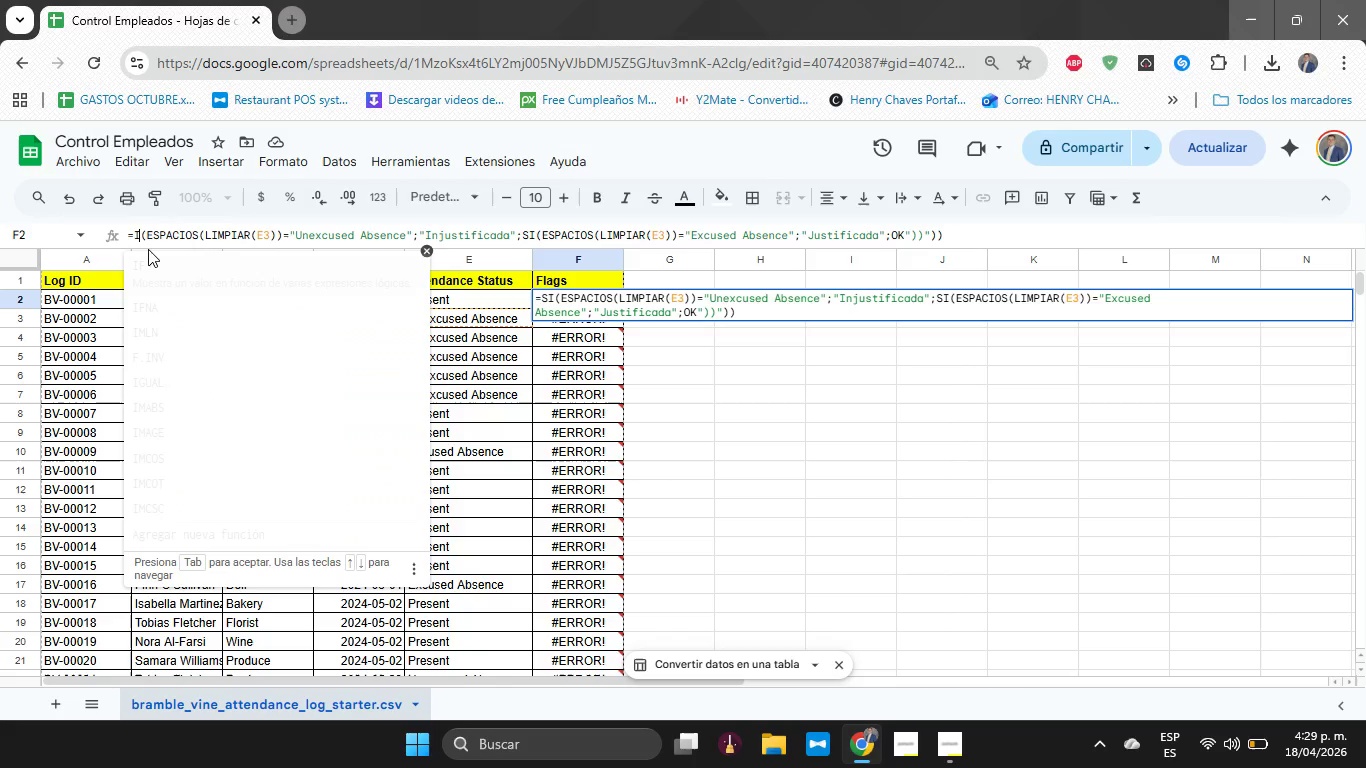 
type(IF*TRIM)
 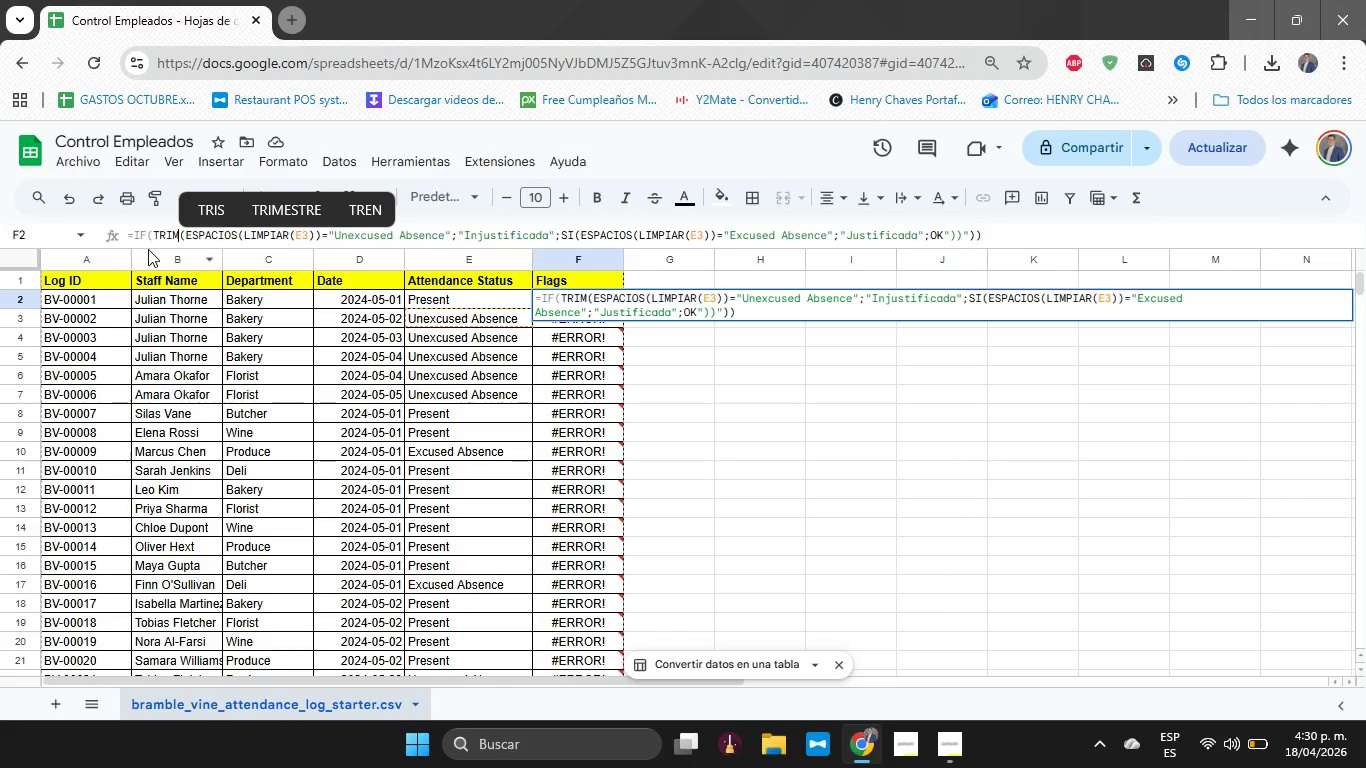 
type(*CLEAN)
 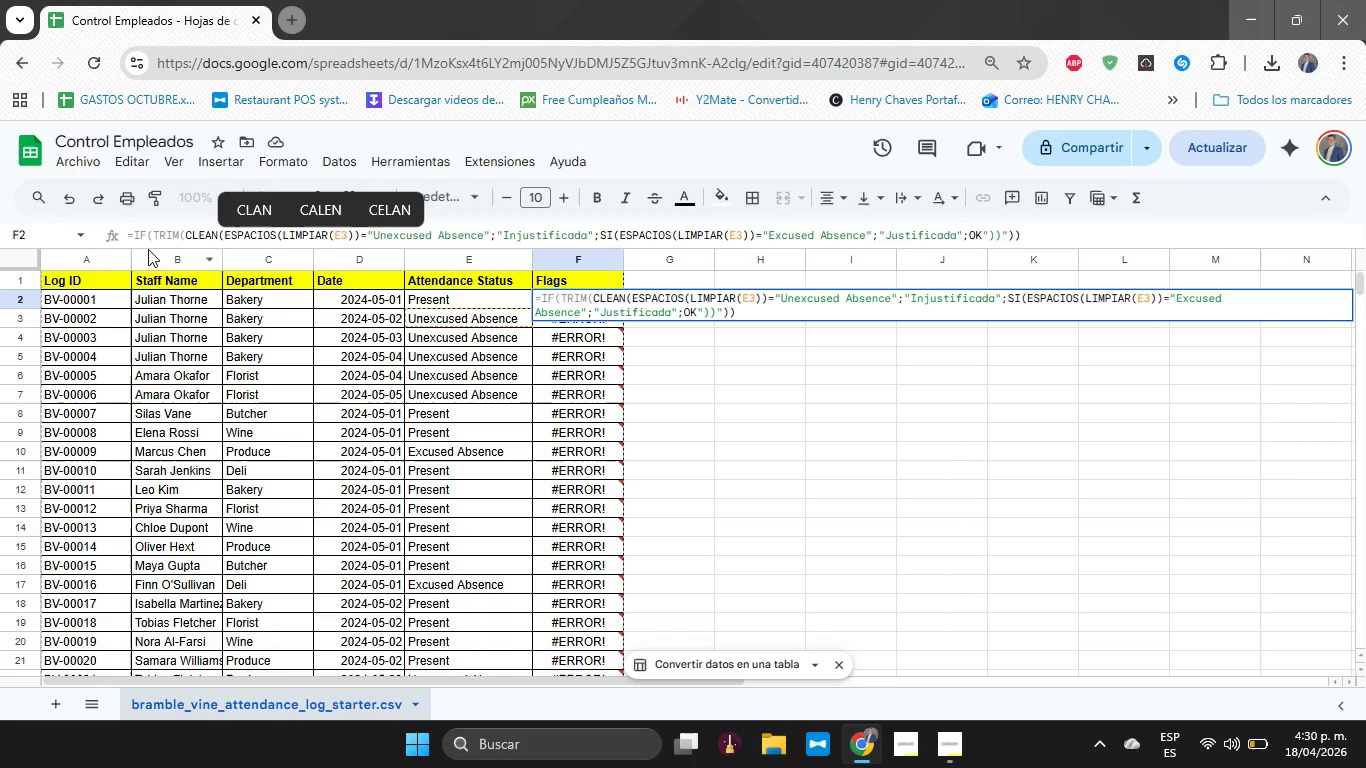 
key(Shift+8)
 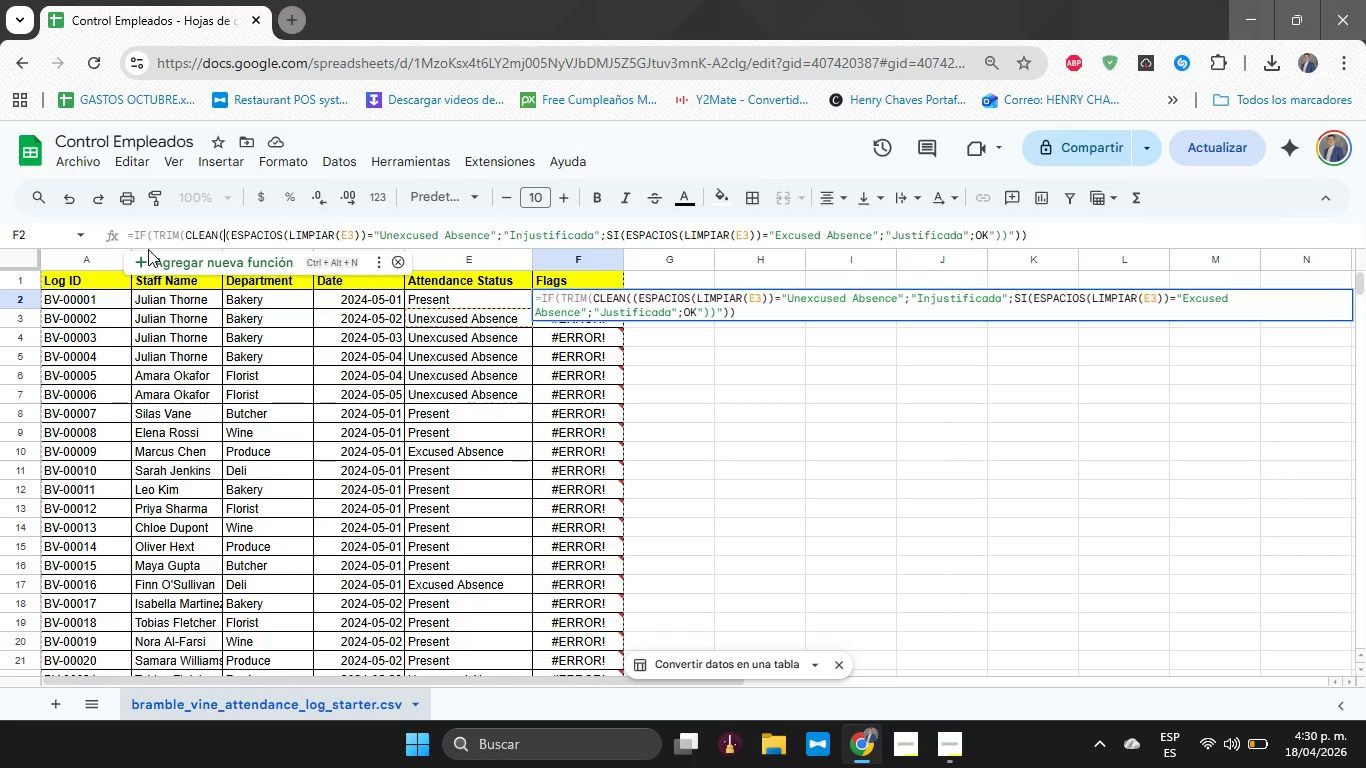 
wait(6.14)
 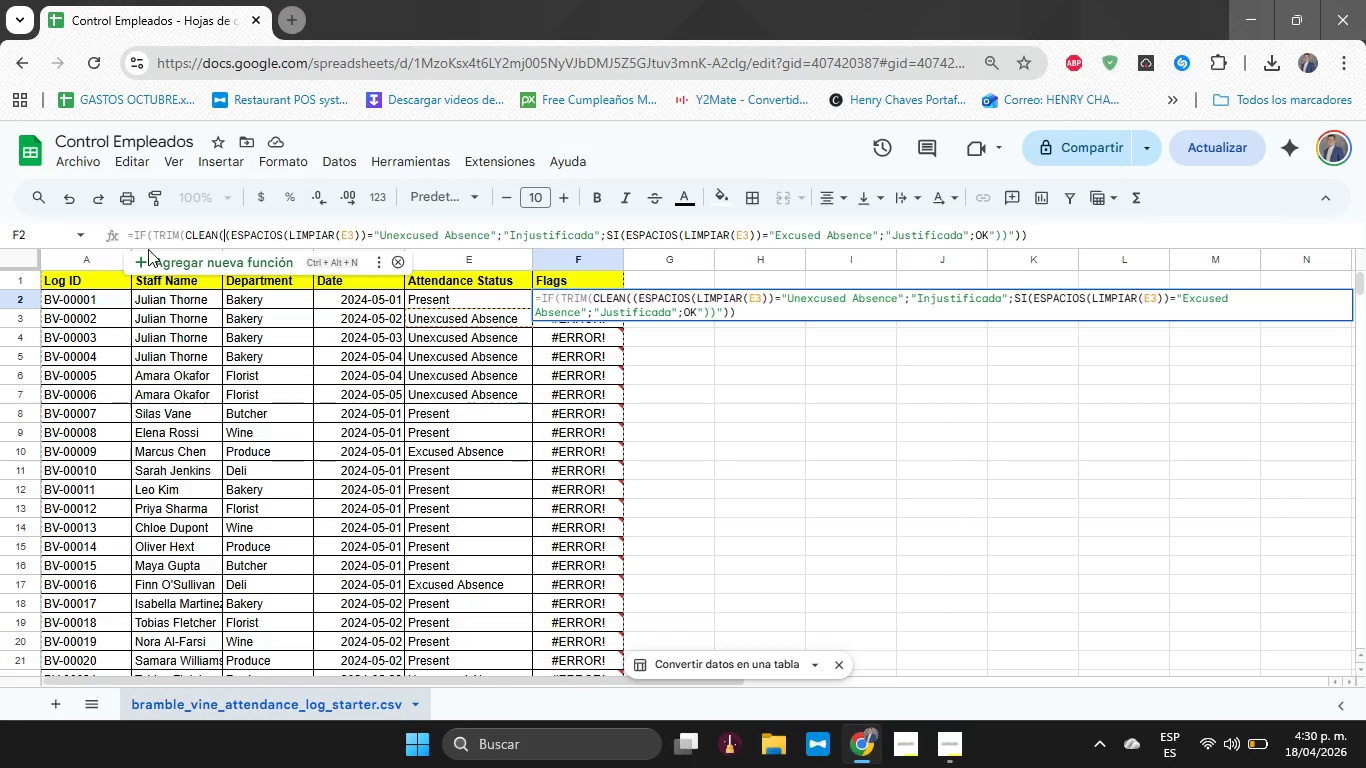 
type(E2)
 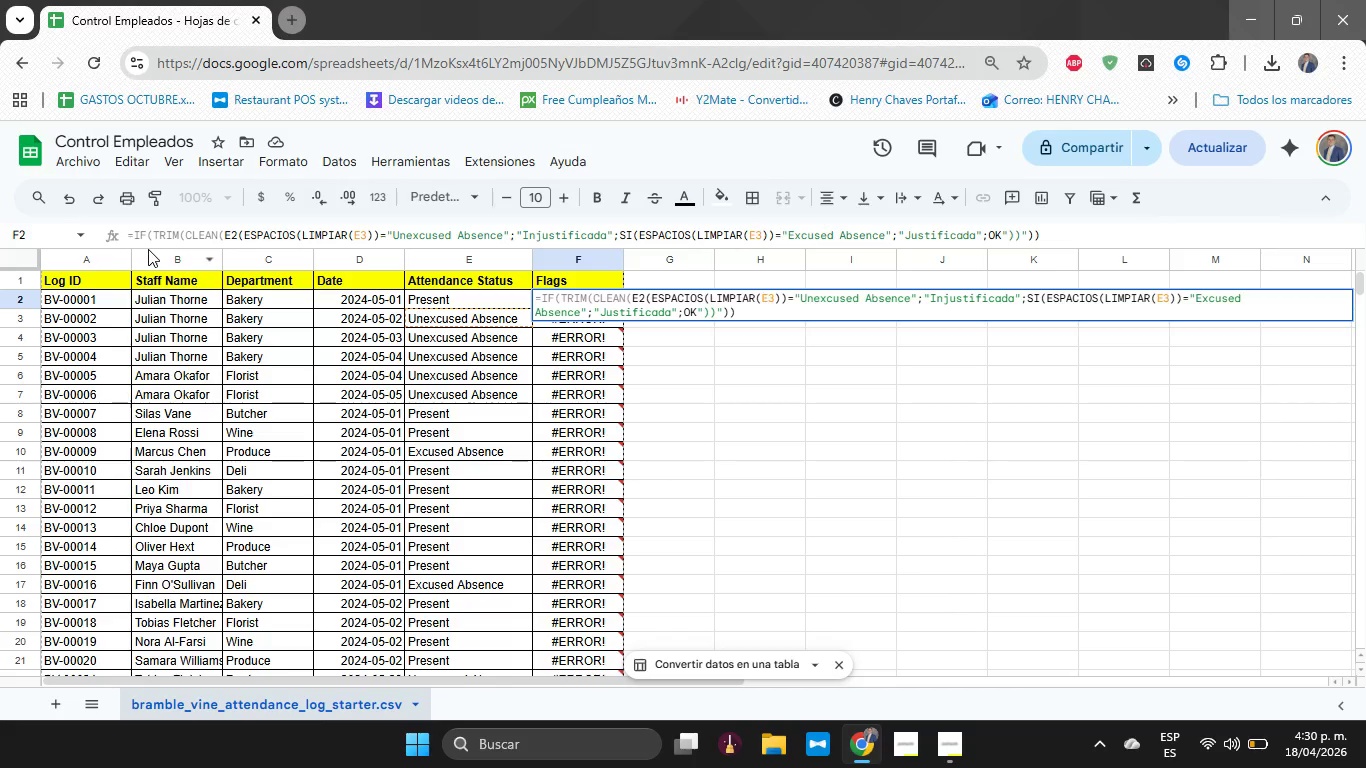 
wait(5.09)
 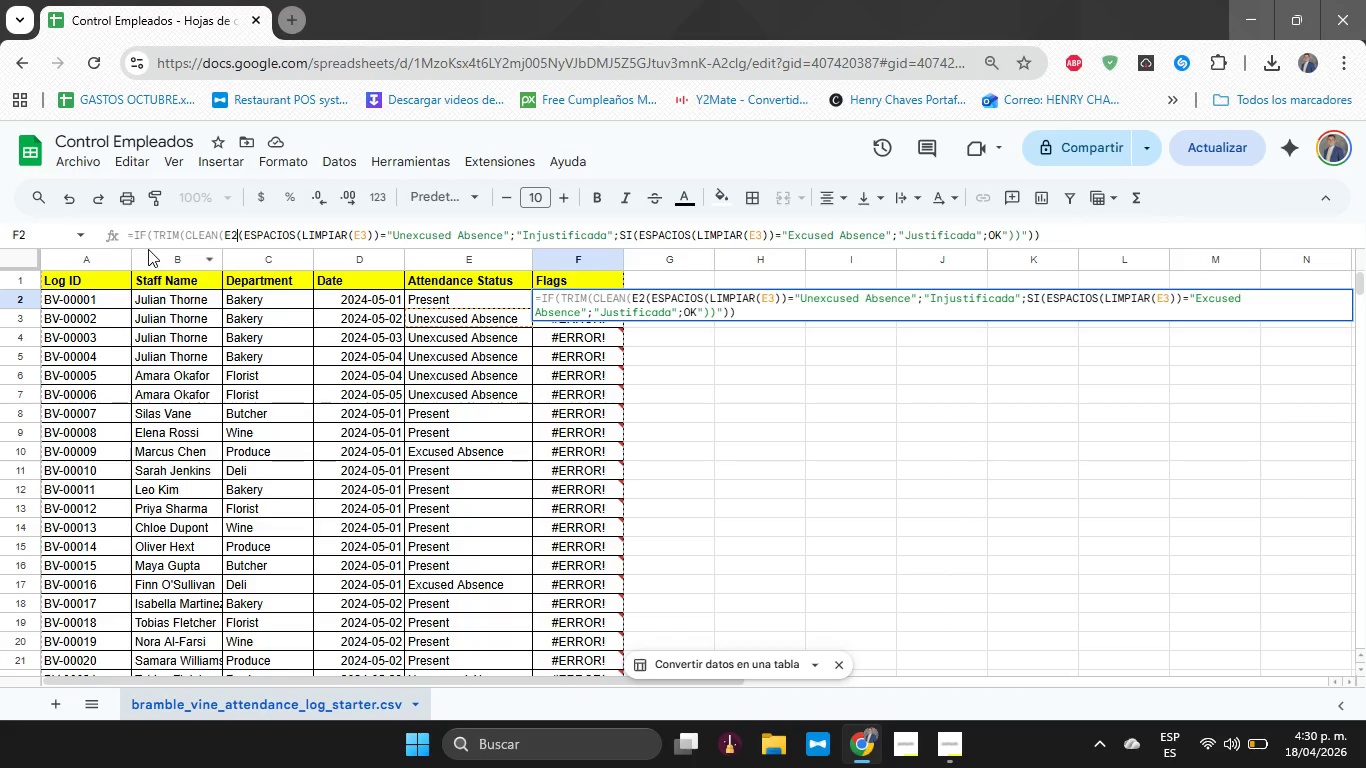 
type((()
 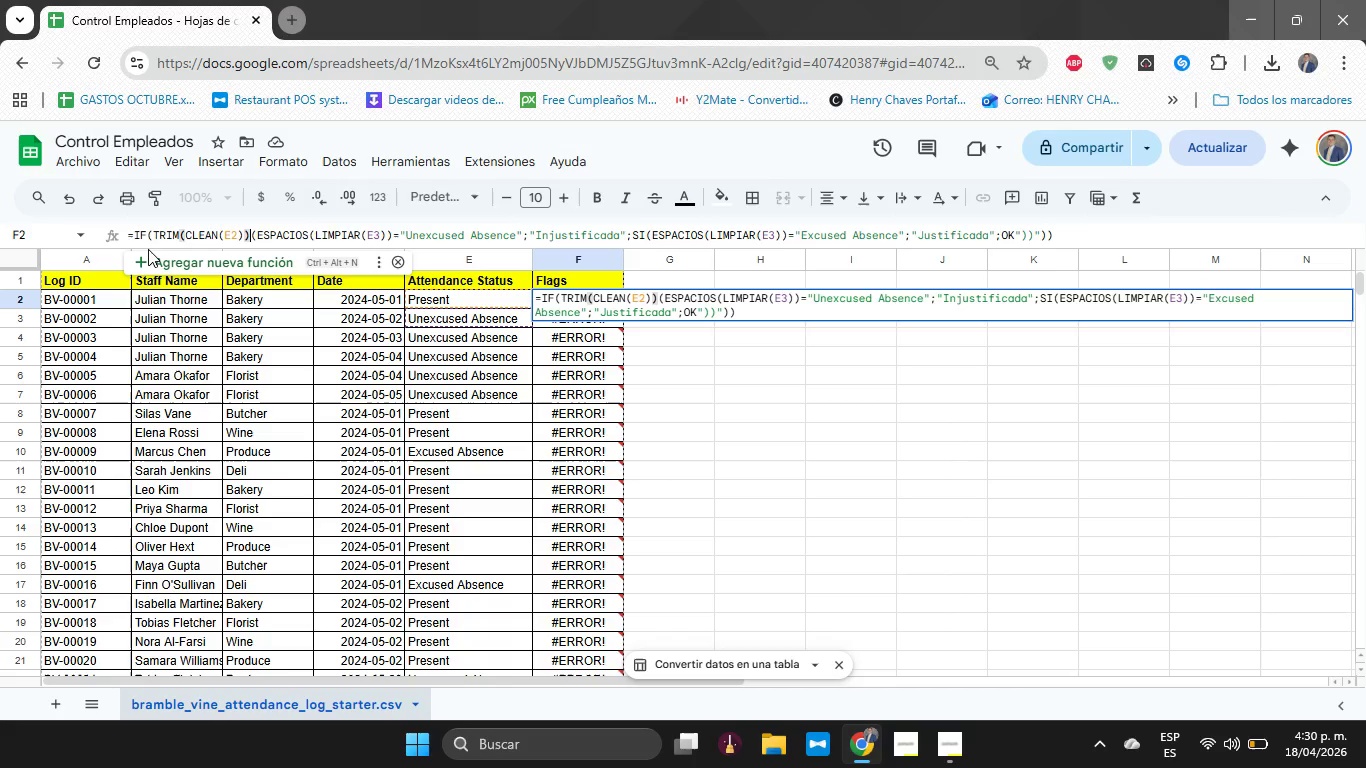 
key(Shift+0)
 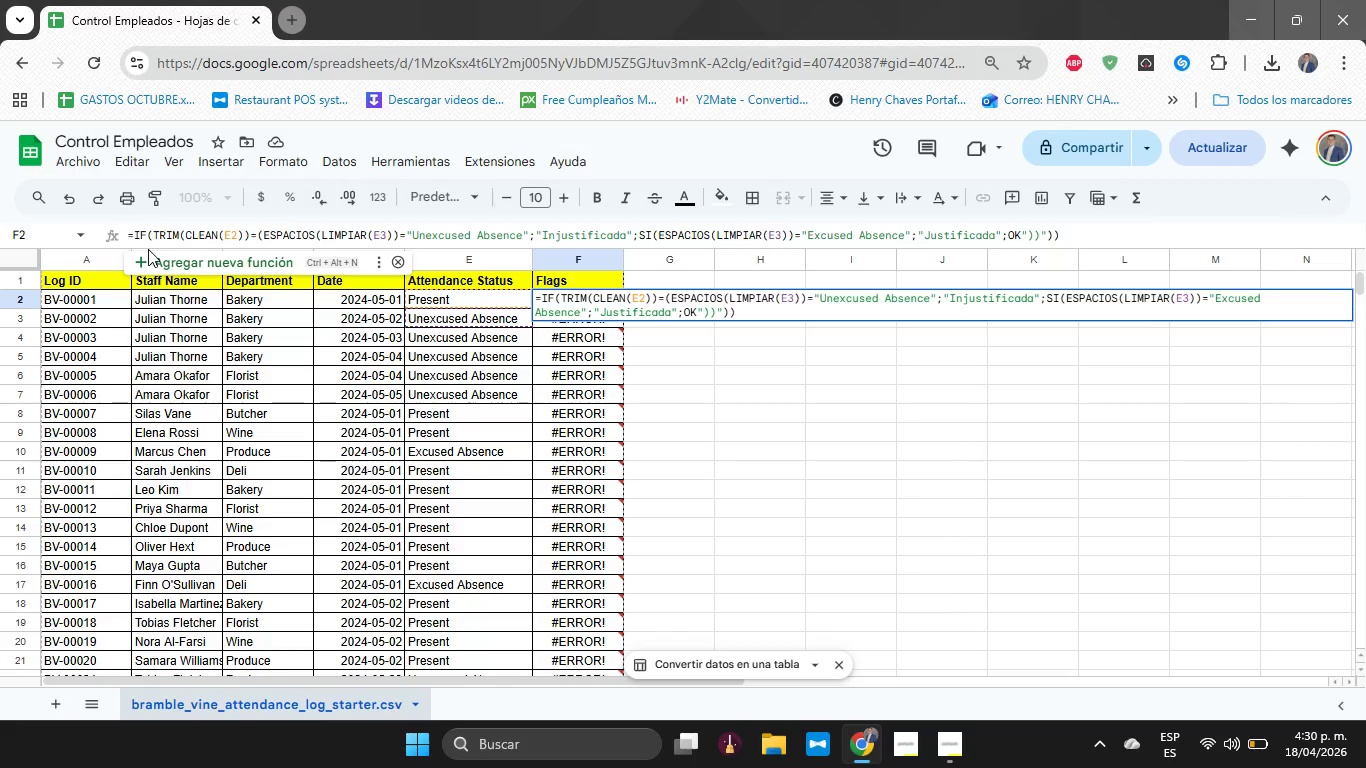 
wait(5.05)
 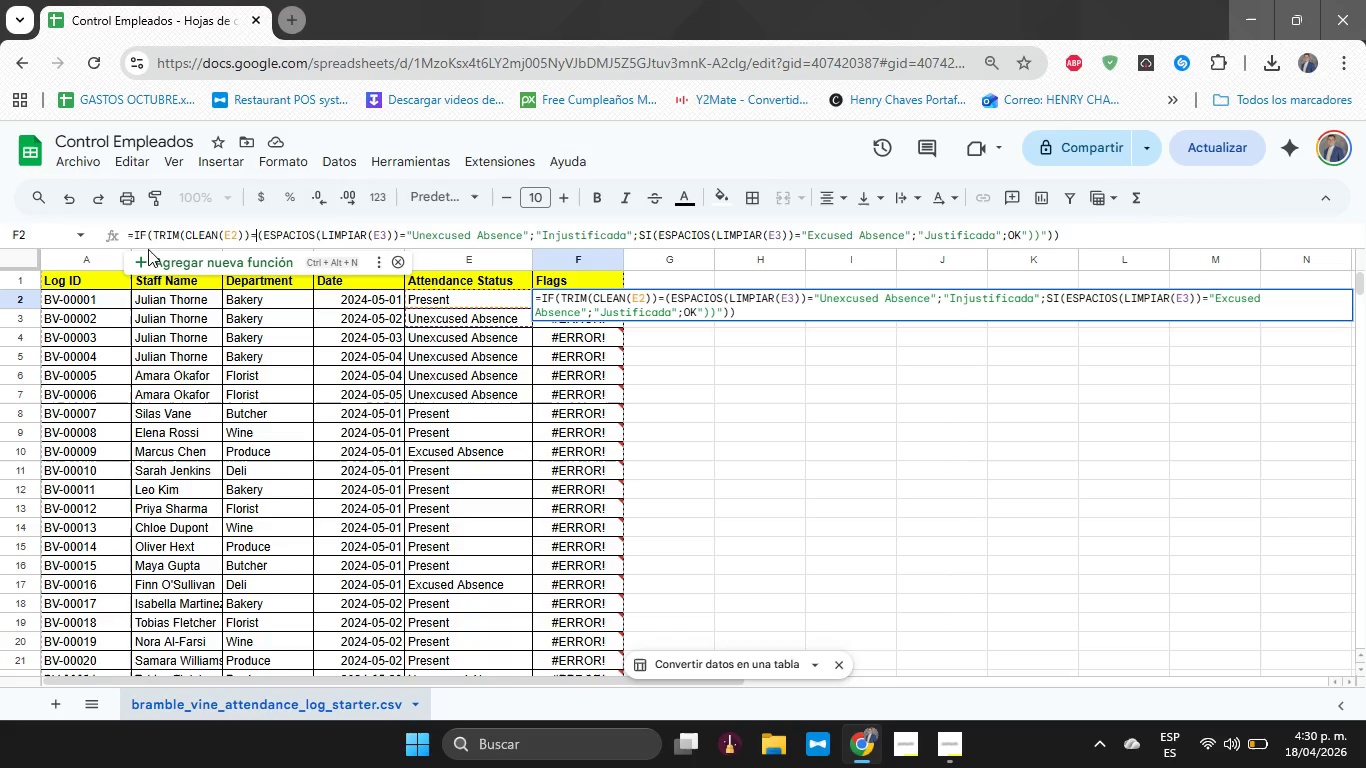 
key(Delete)
 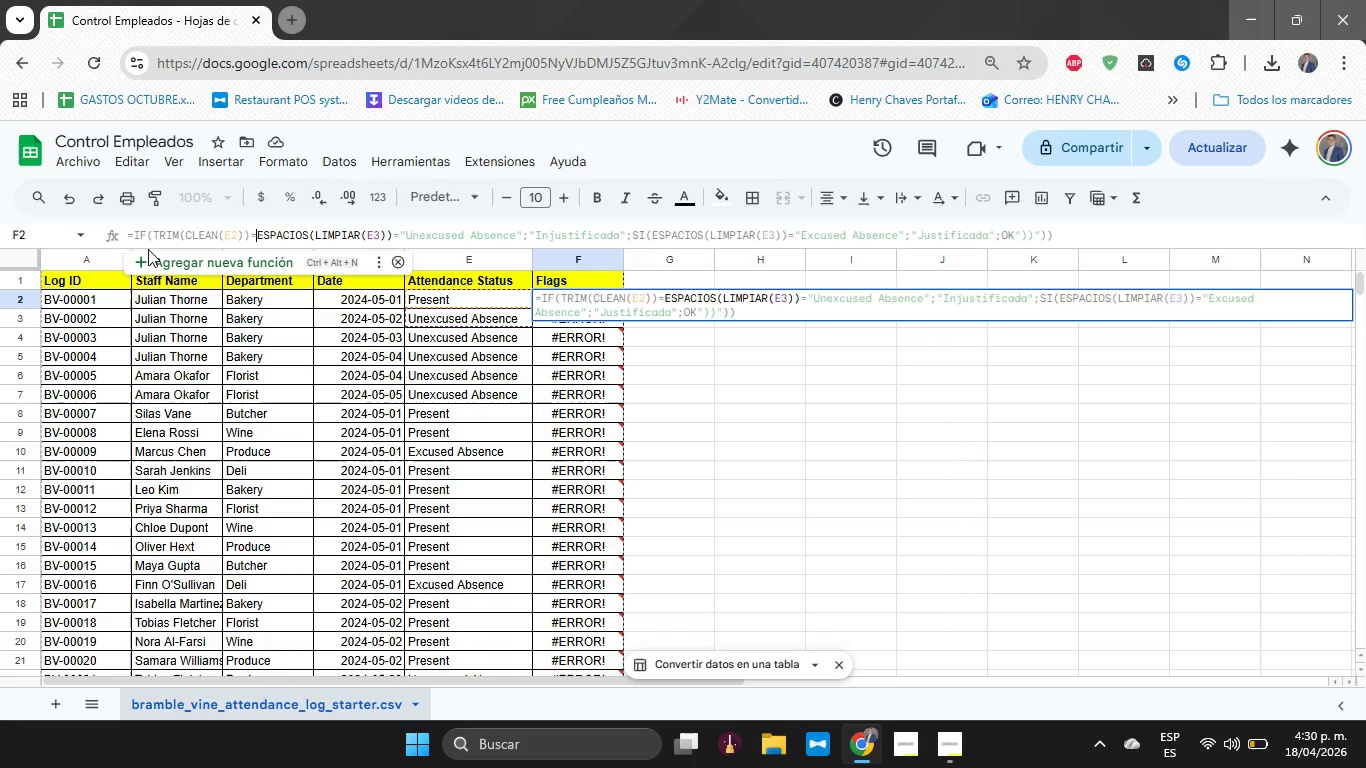 
key(Delete)
 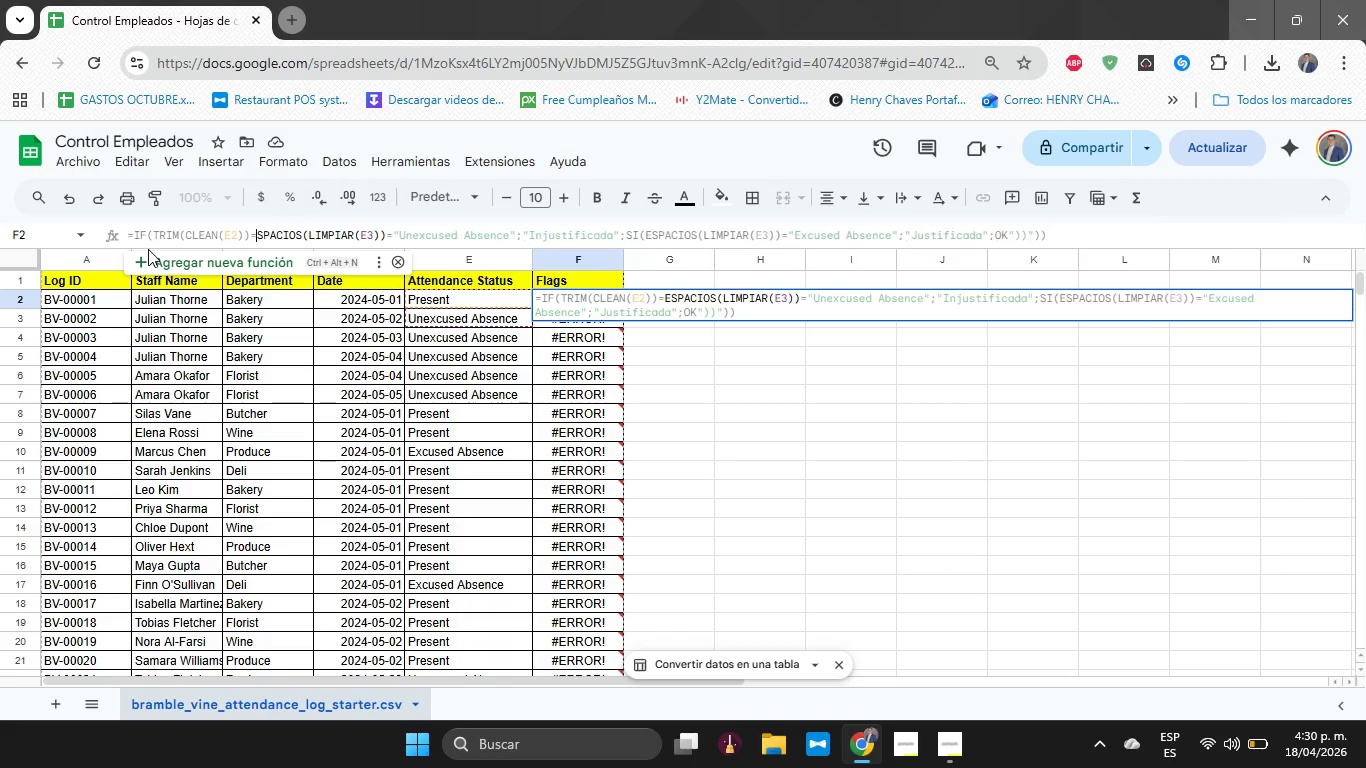 
key(Delete)
 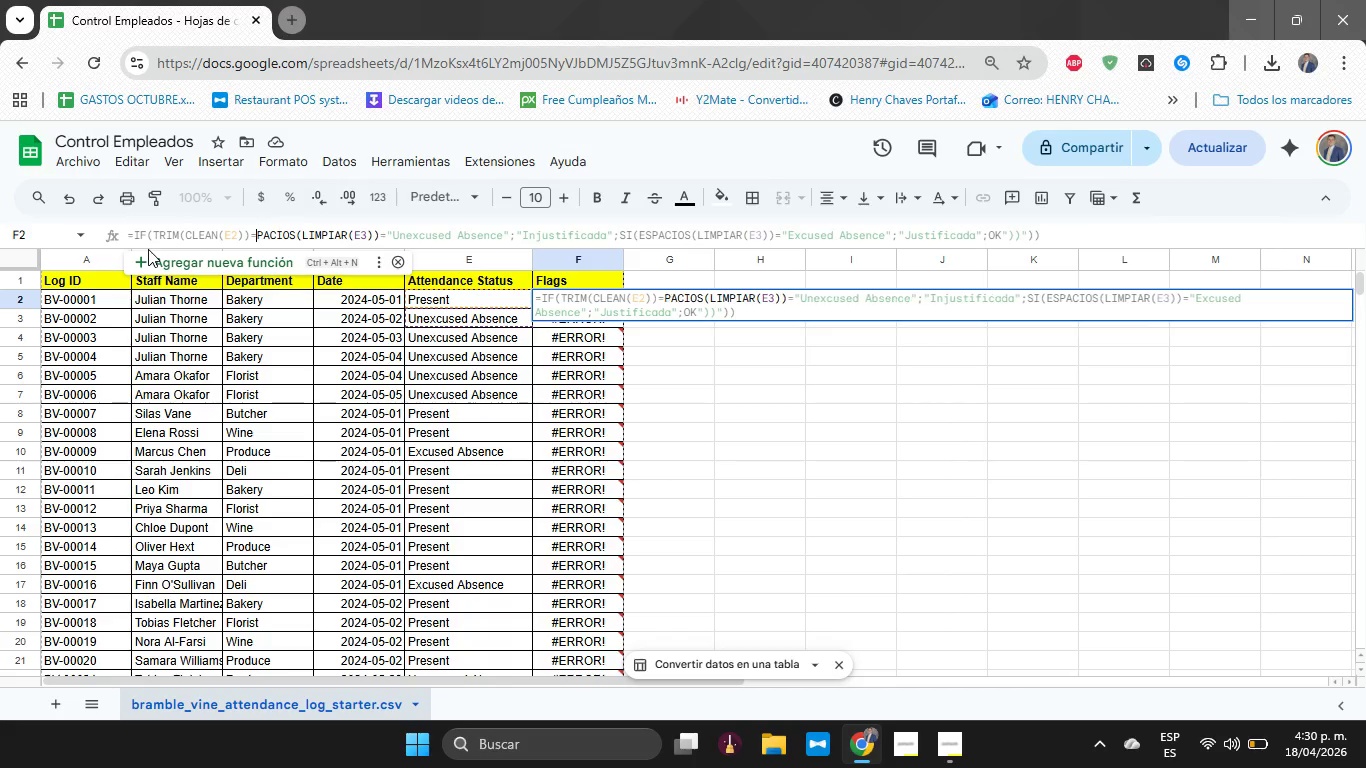 
key(Delete)
 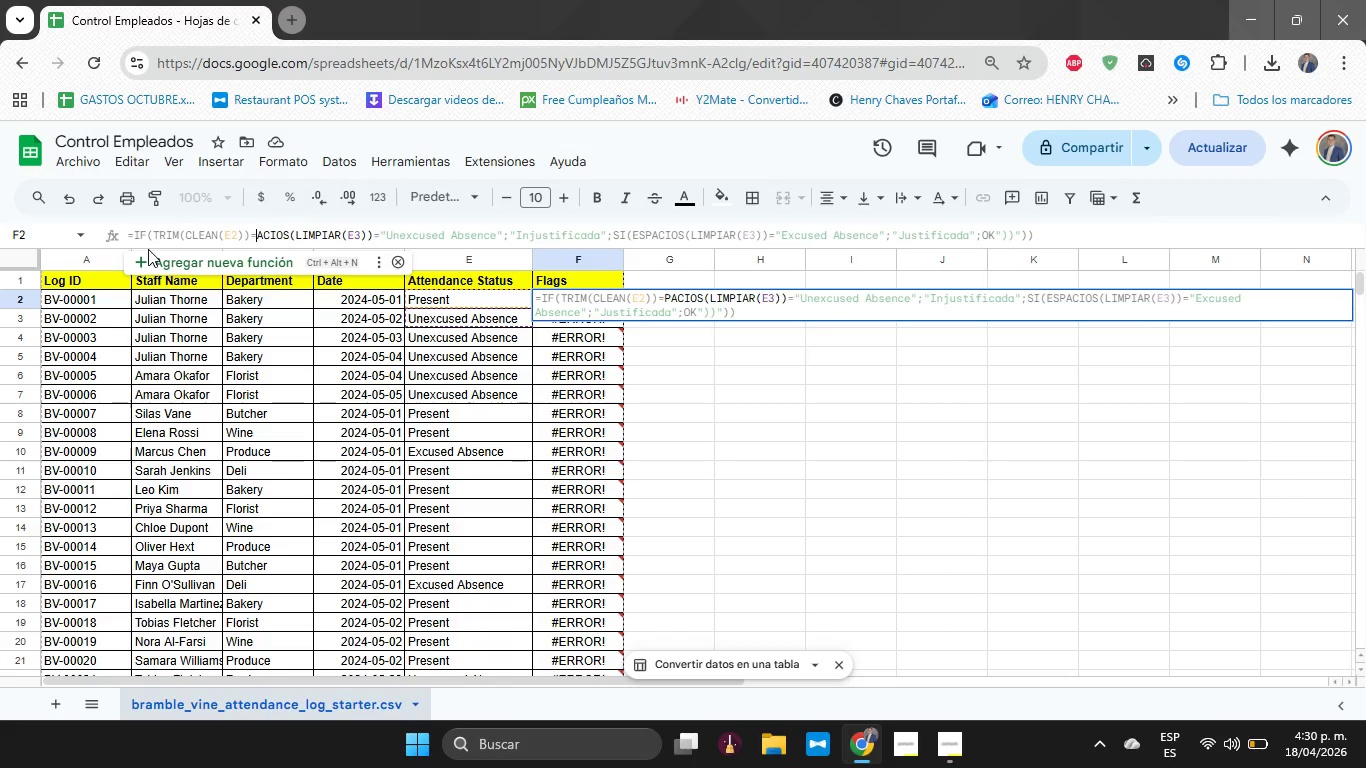 
key(Delete)
 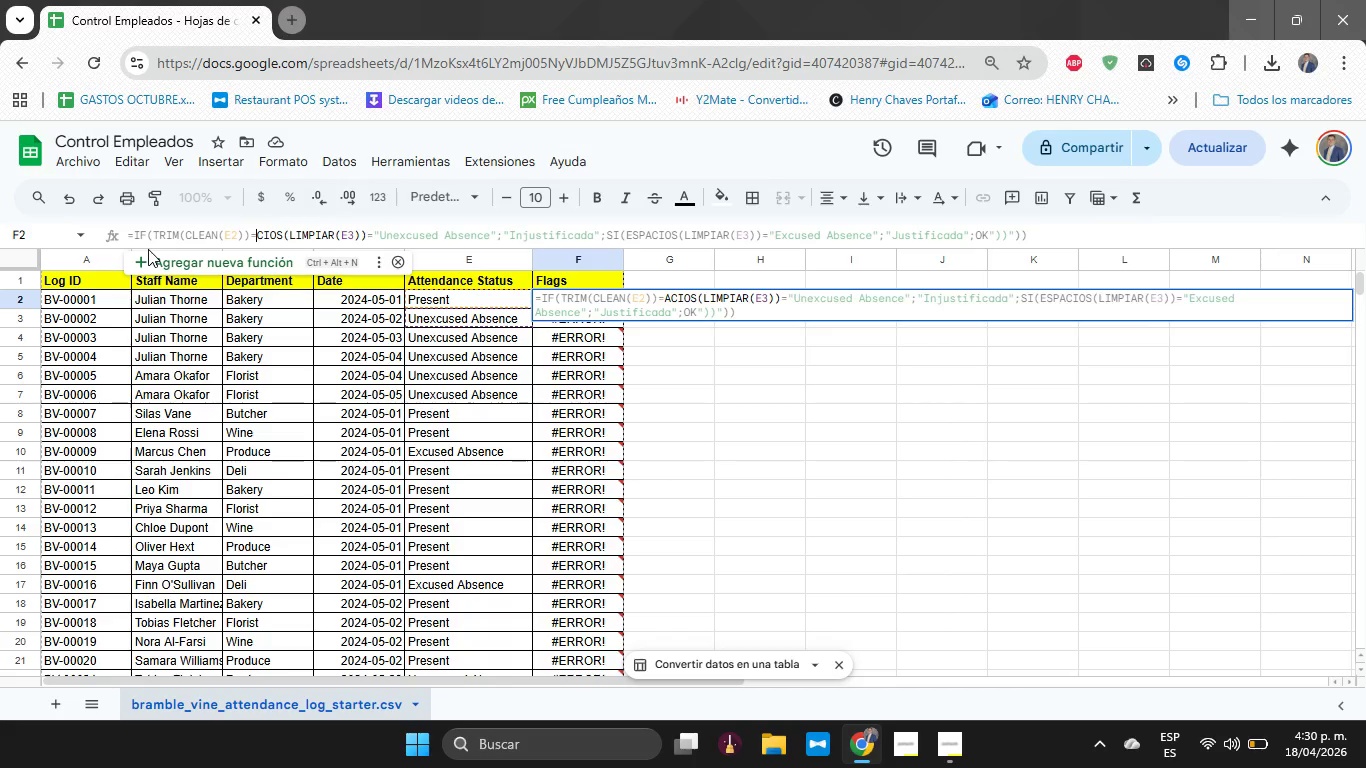 
key(Delete)
 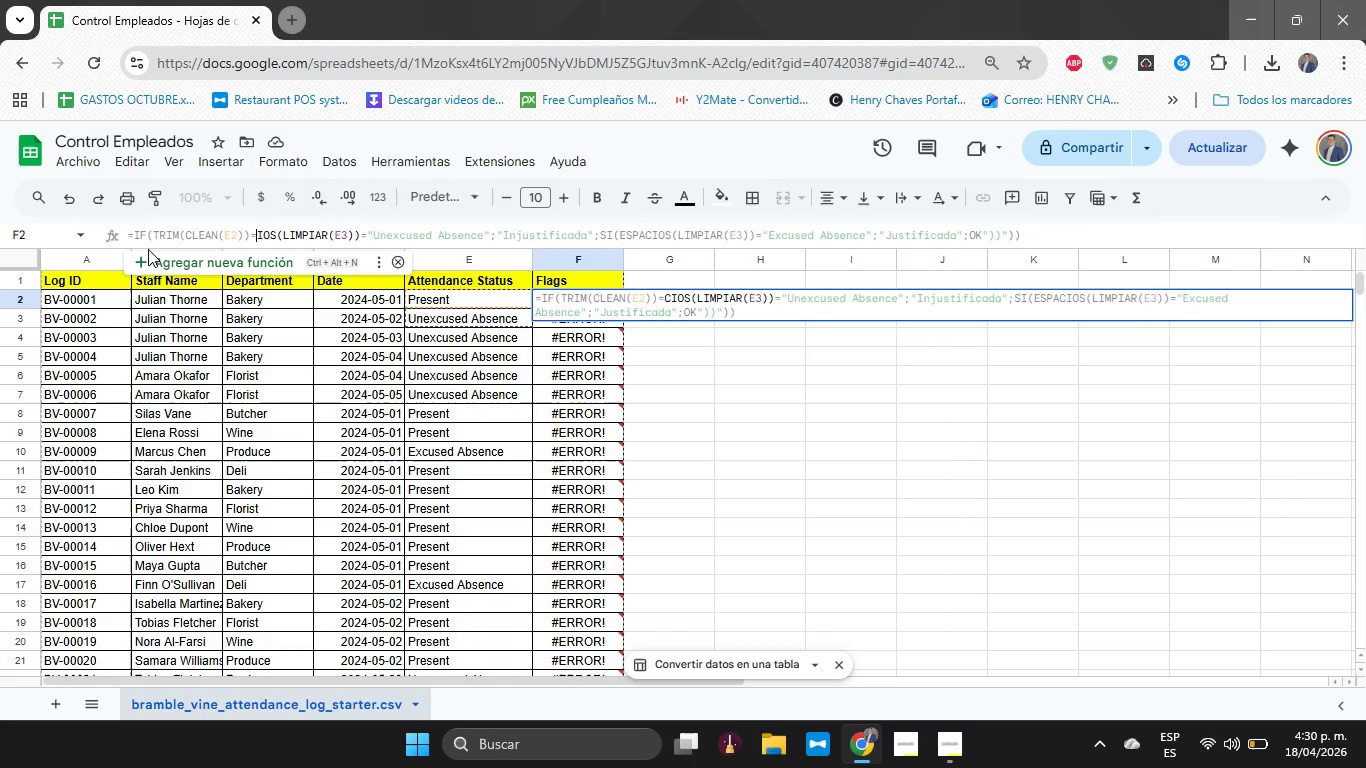 
key(Delete)
 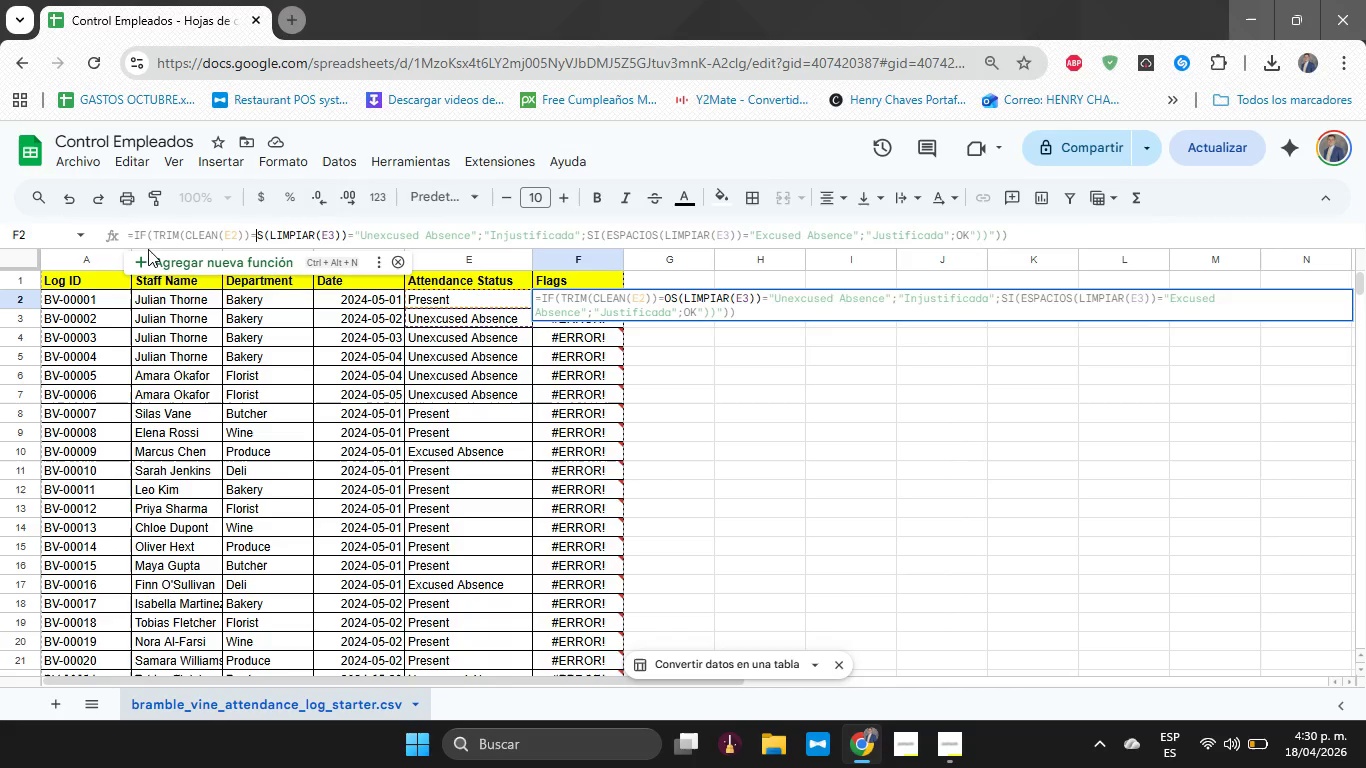 
key(Delete)
 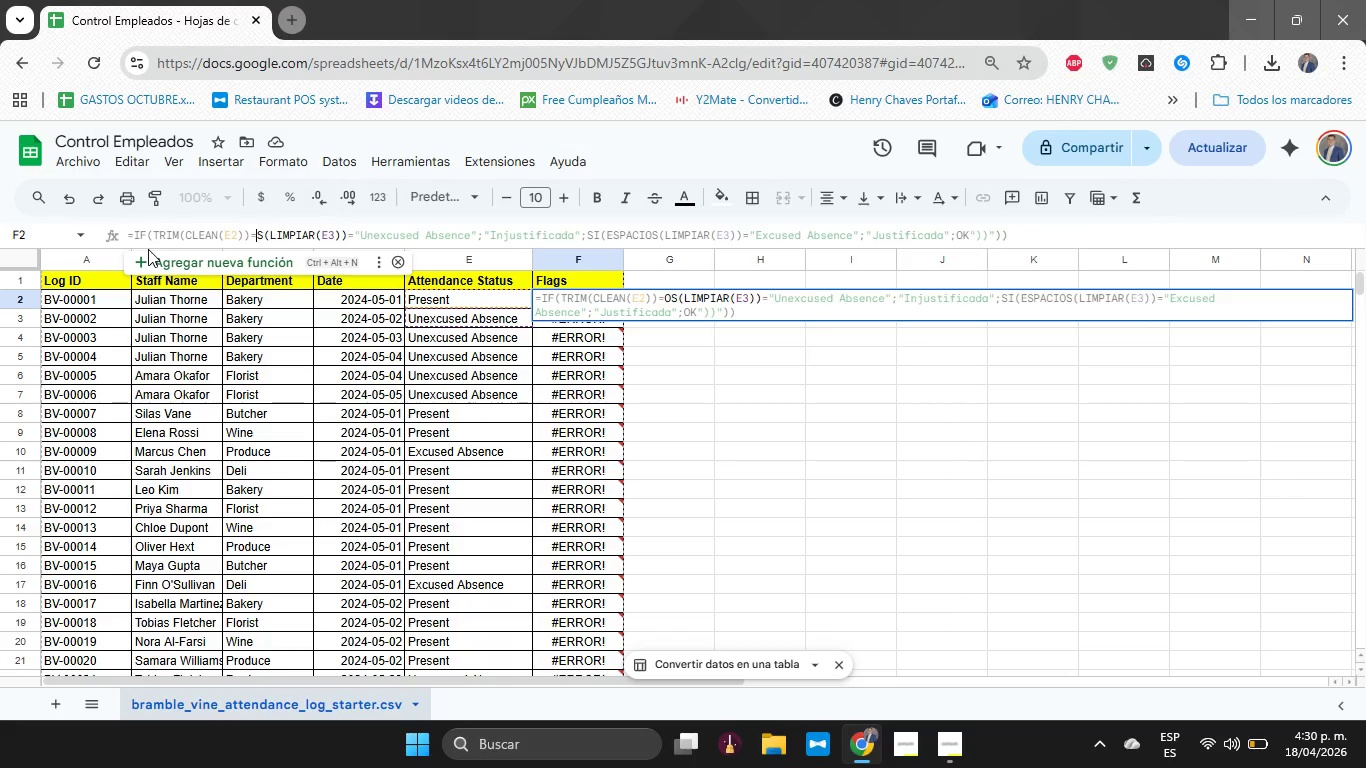 
key(Delete)
 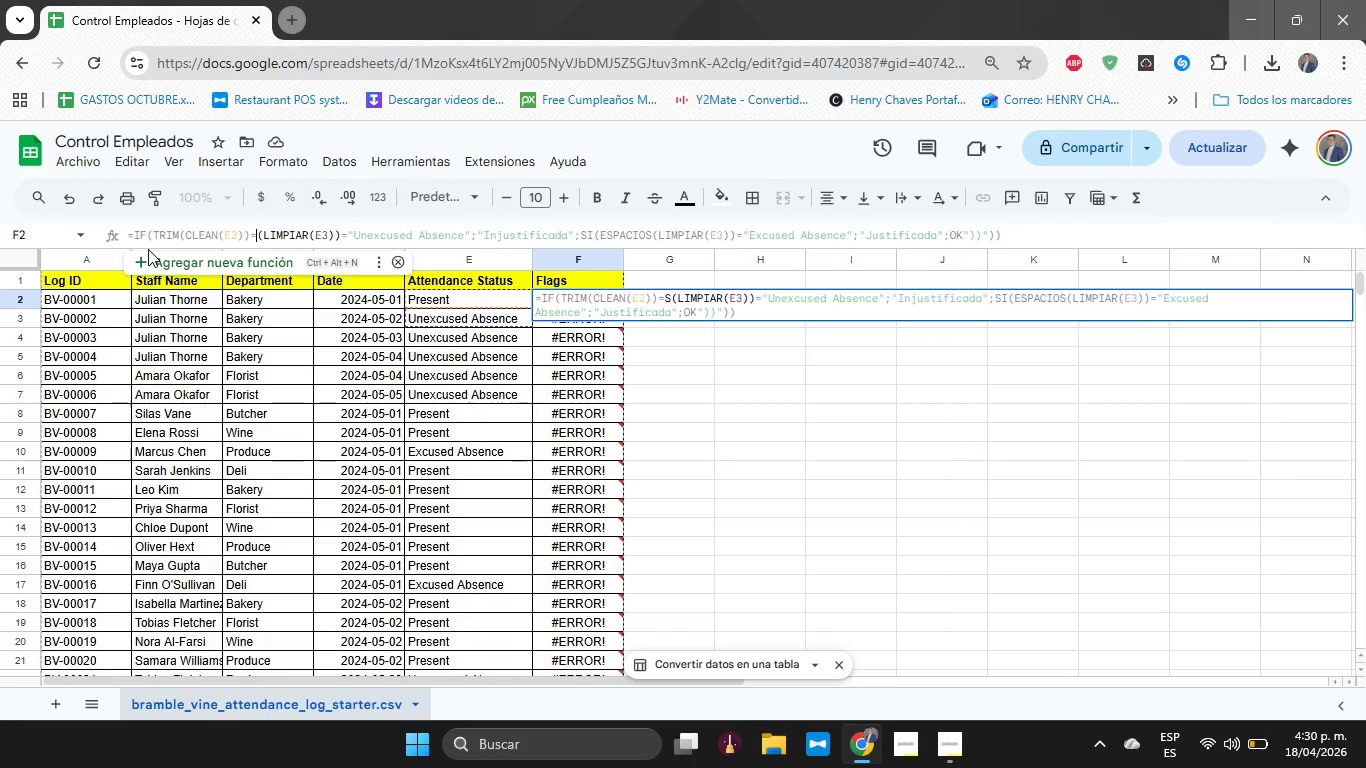 
key(Delete)
 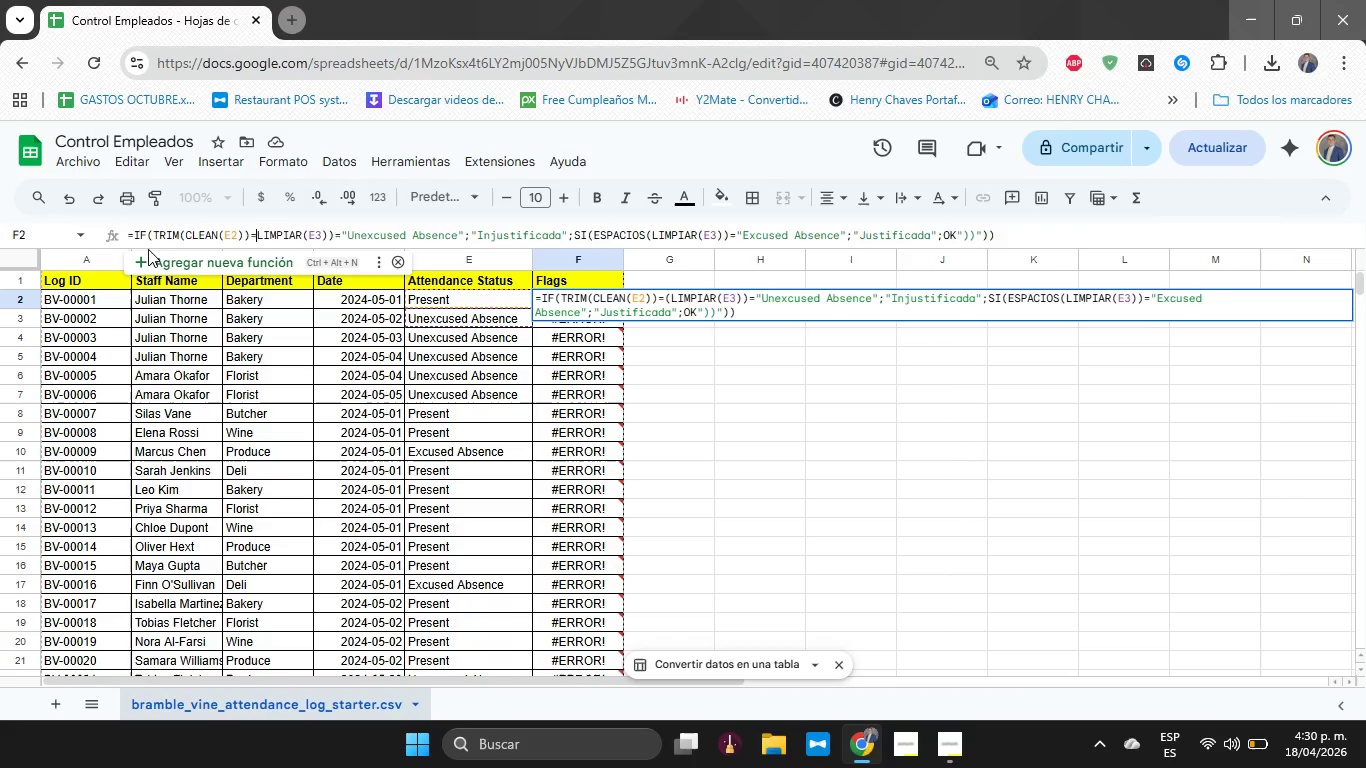 
key(Delete)
 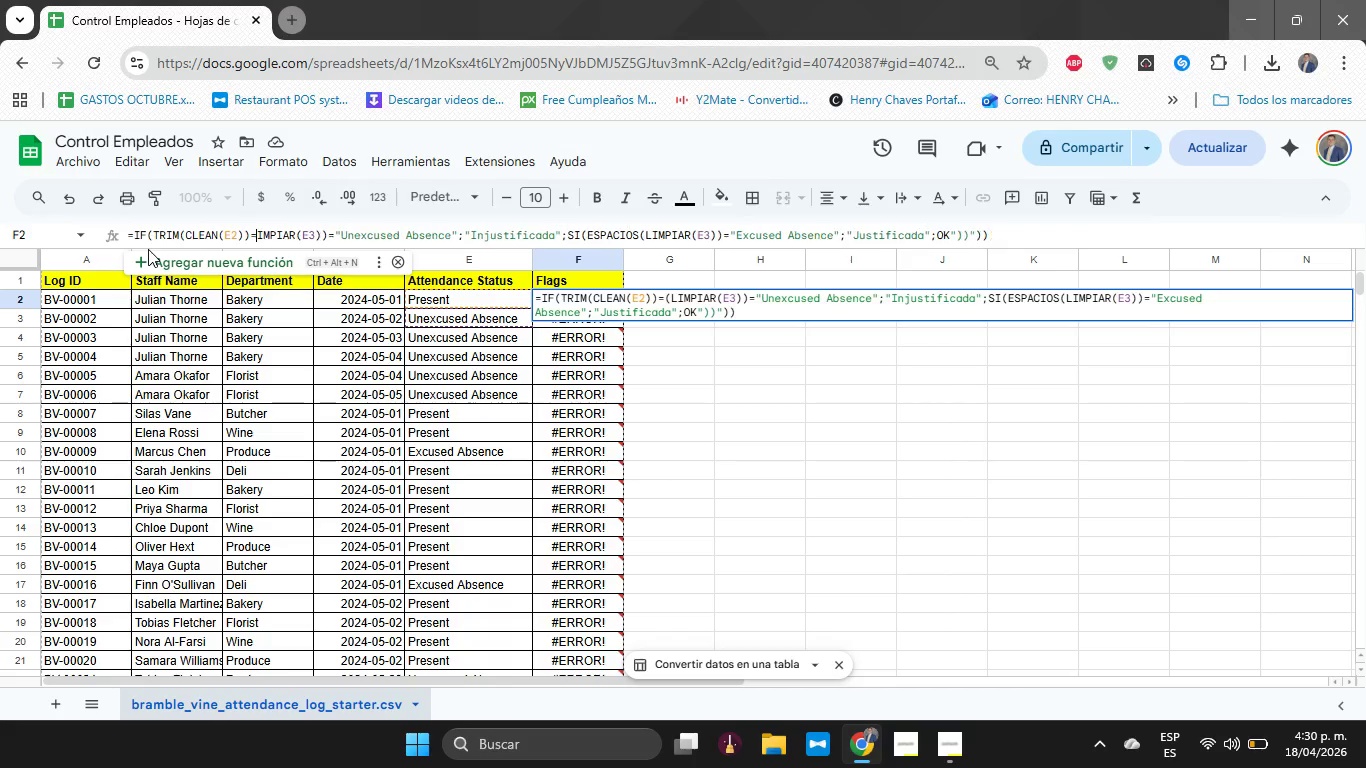 
key(Delete)
 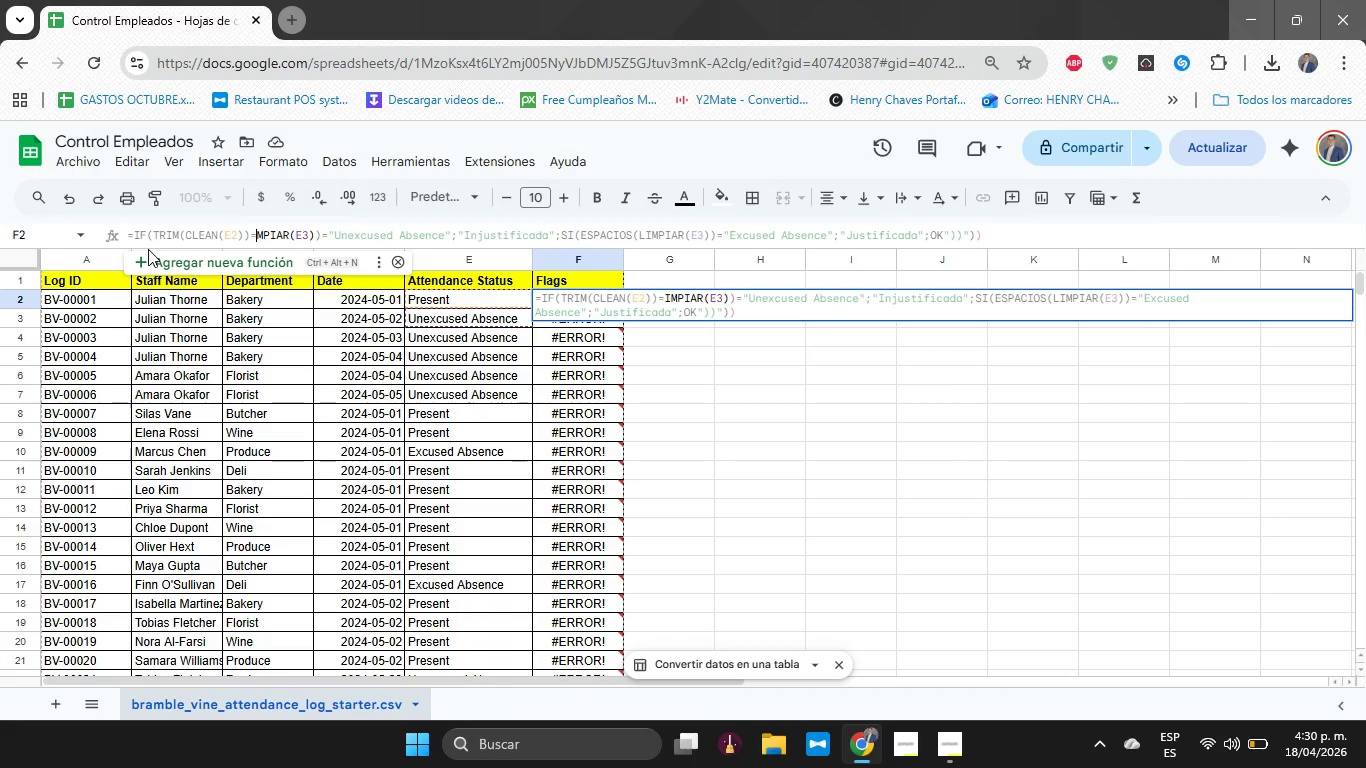 
key(Delete)
 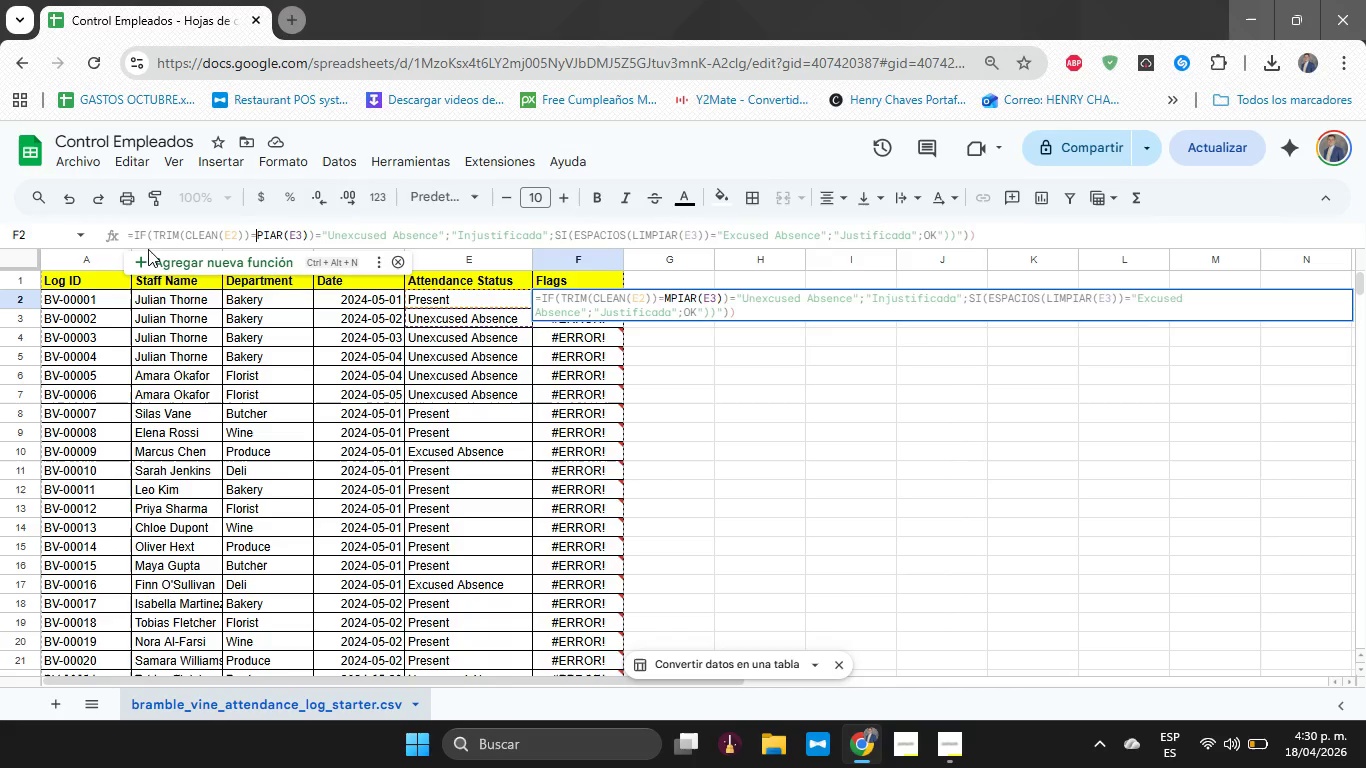 
key(Delete)
 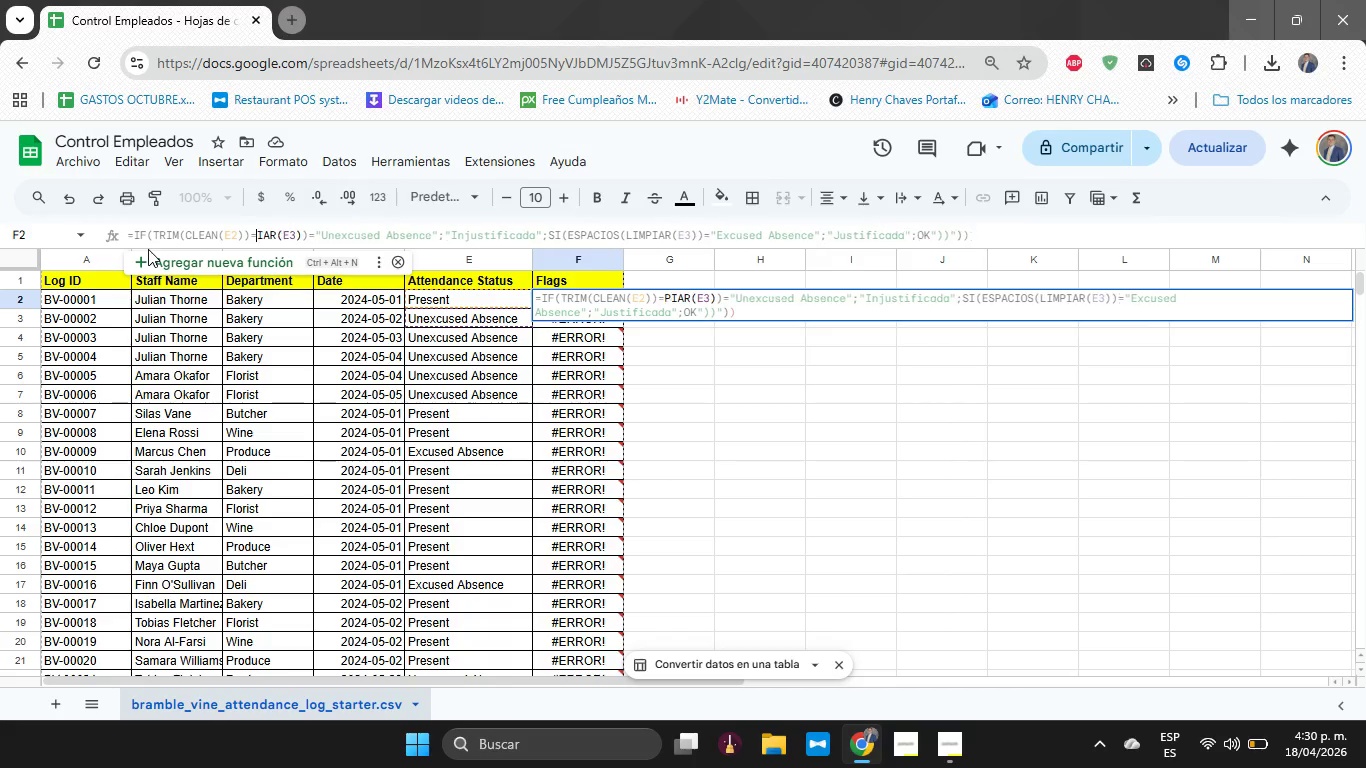 
key(Delete)
 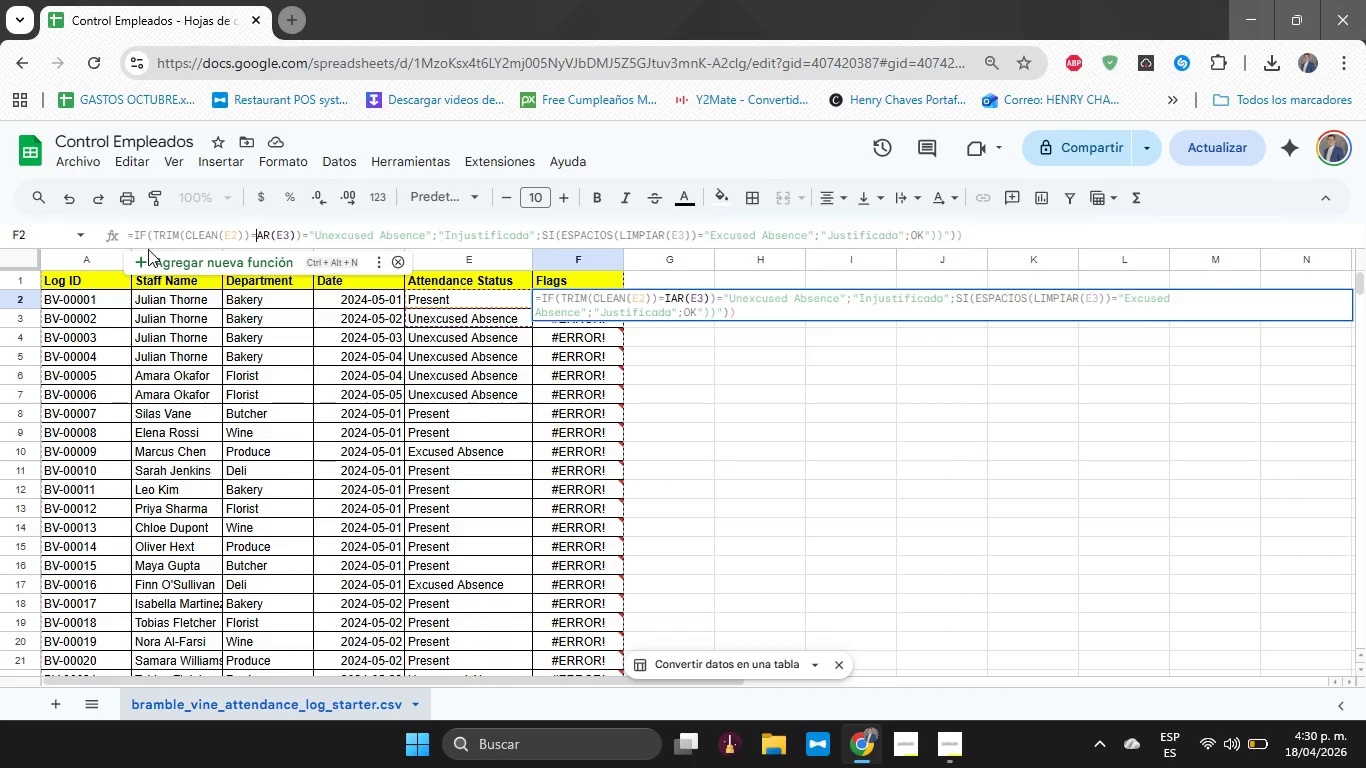 
key(Delete)
 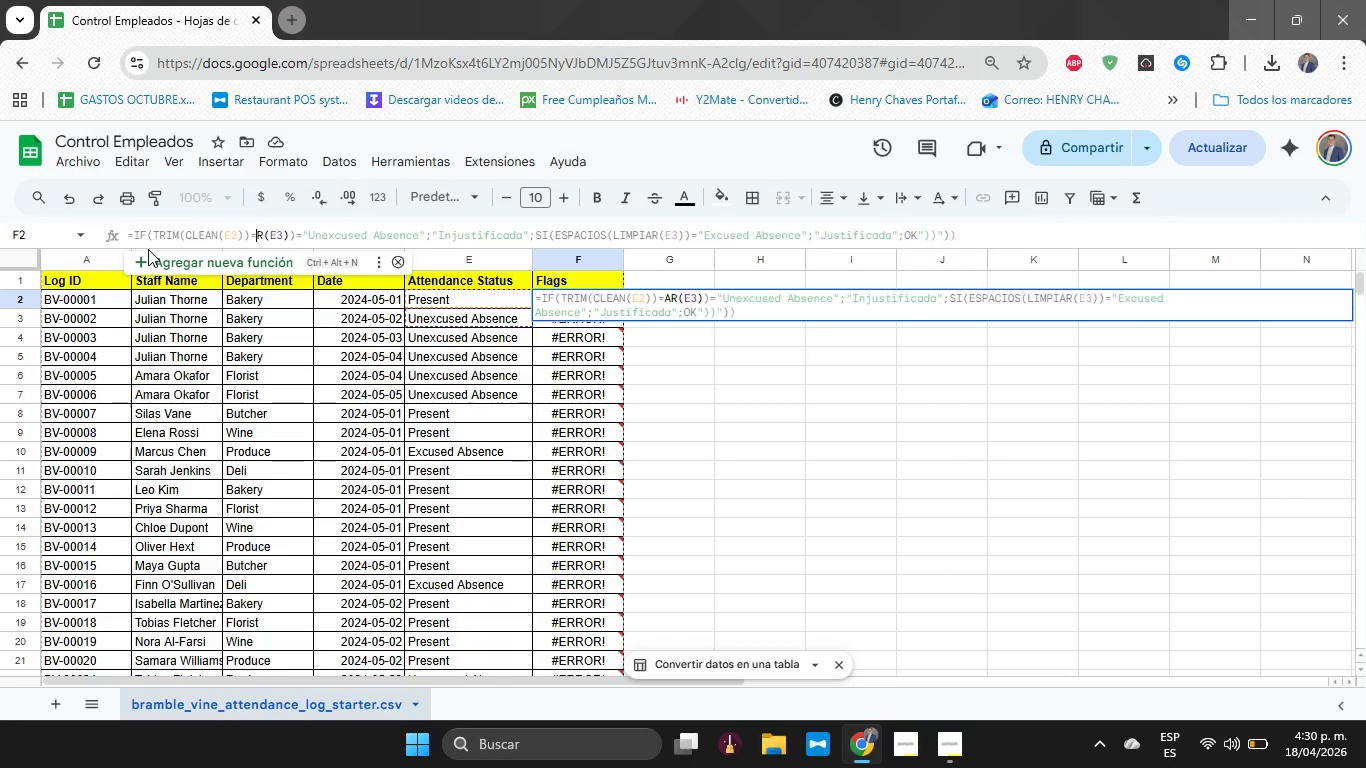 
key(Delete)
 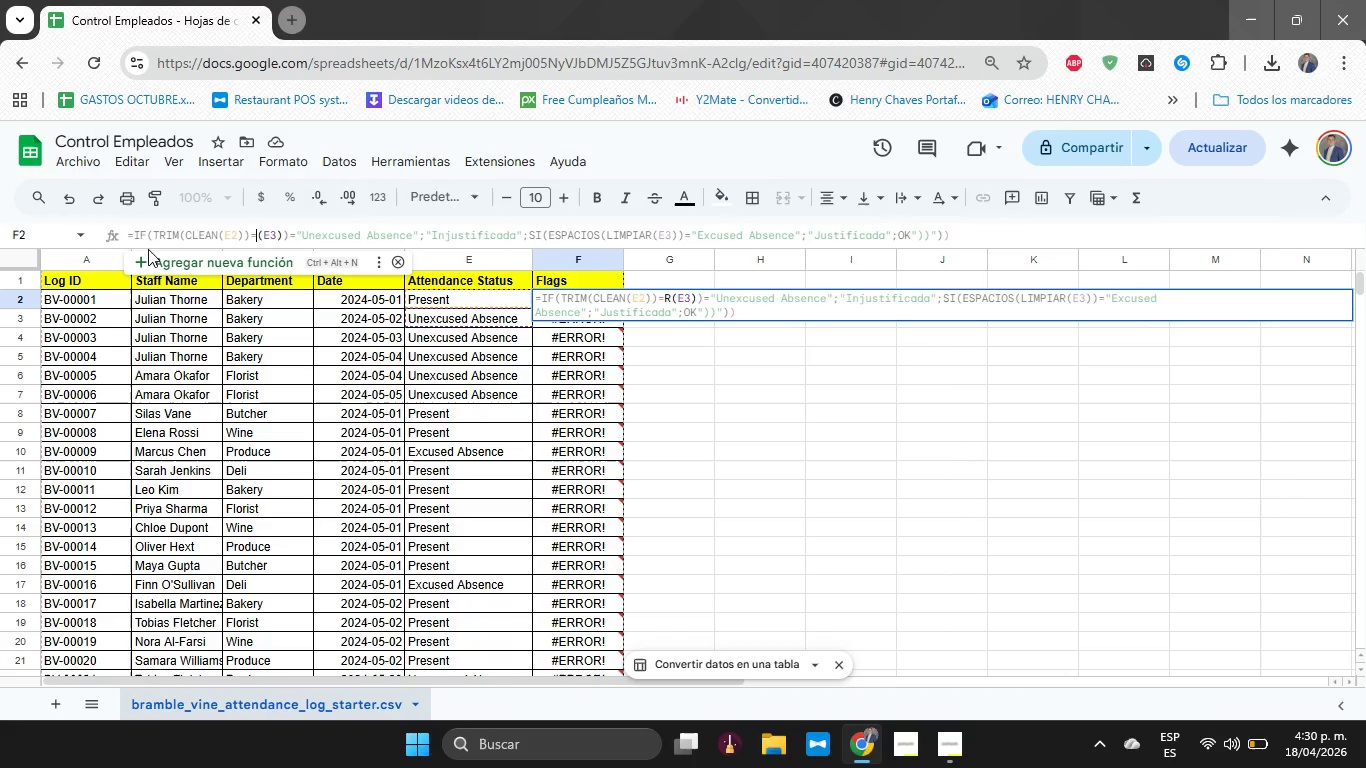 
key(Delete)
 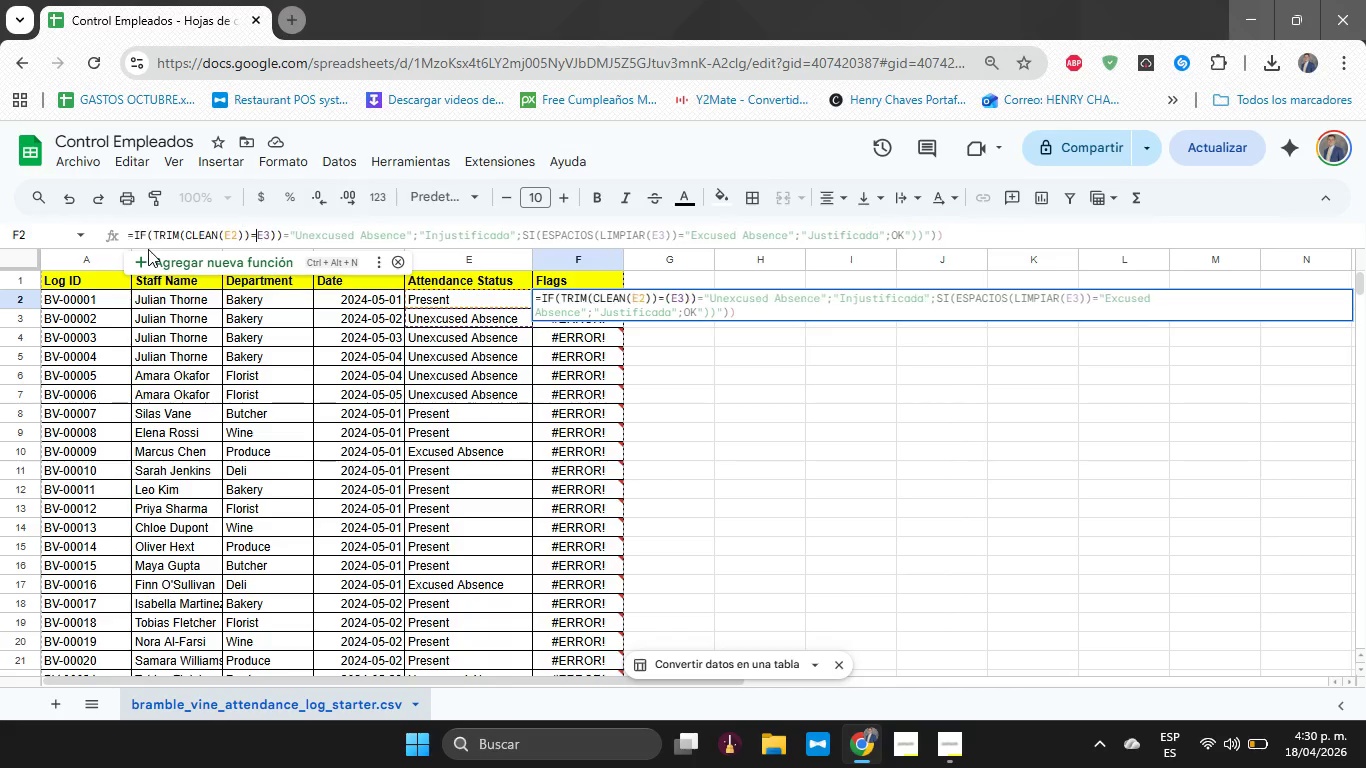 
key(Delete)
 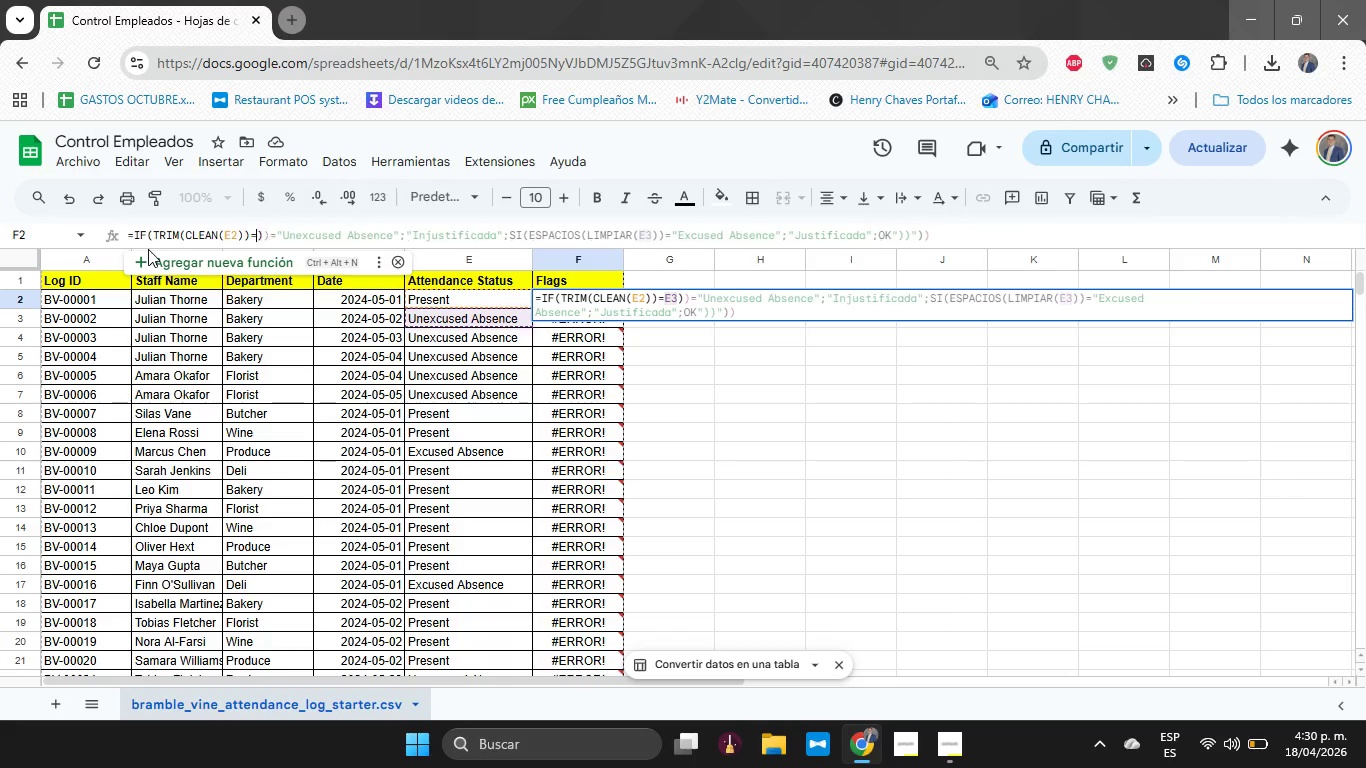 
key(Delete)
 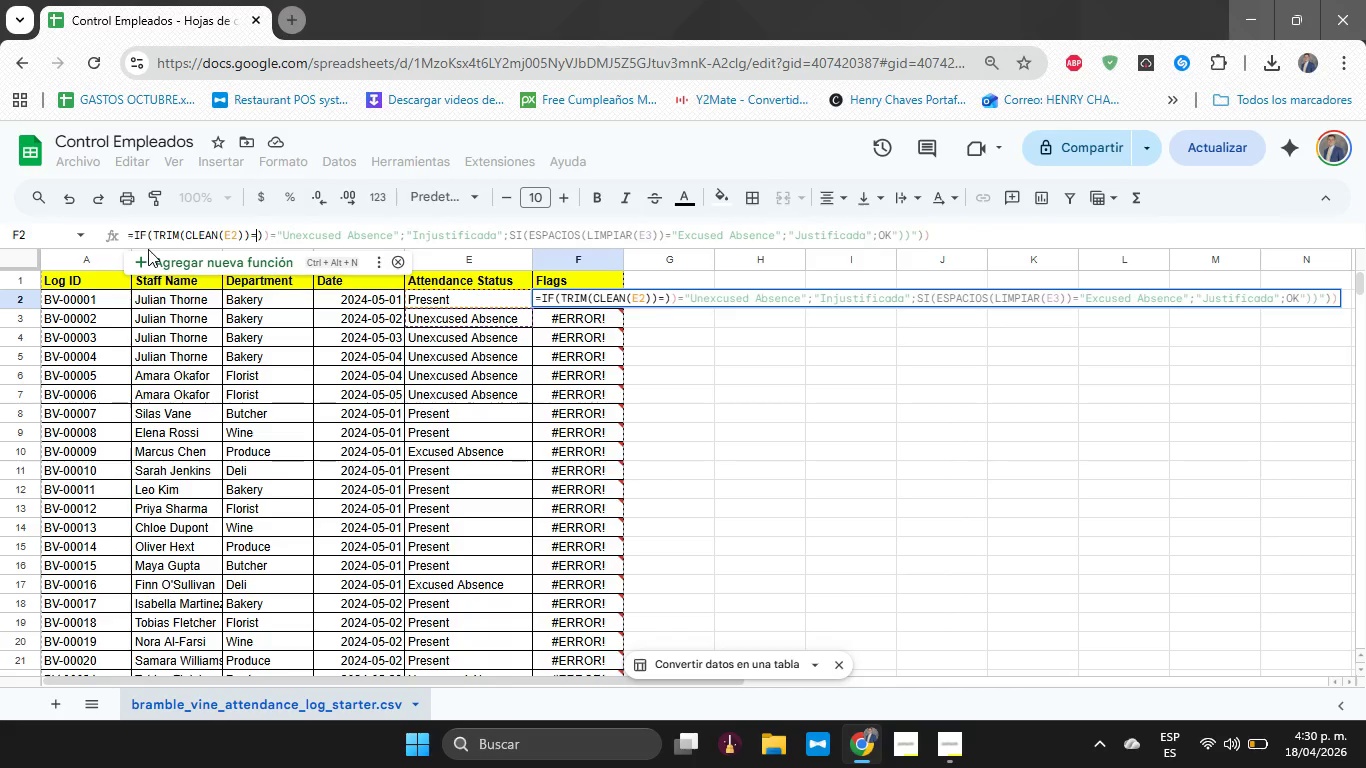 
key(Delete)
 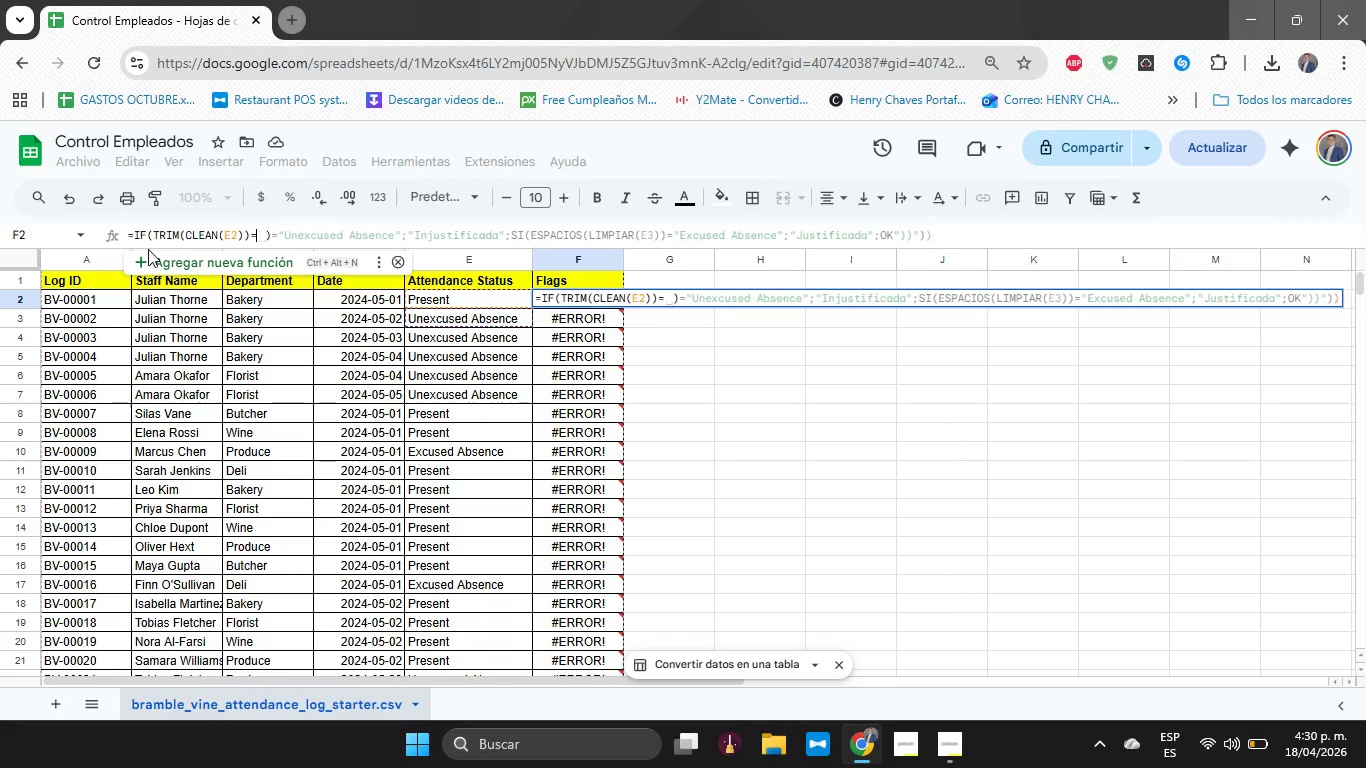 
key(Delete)
 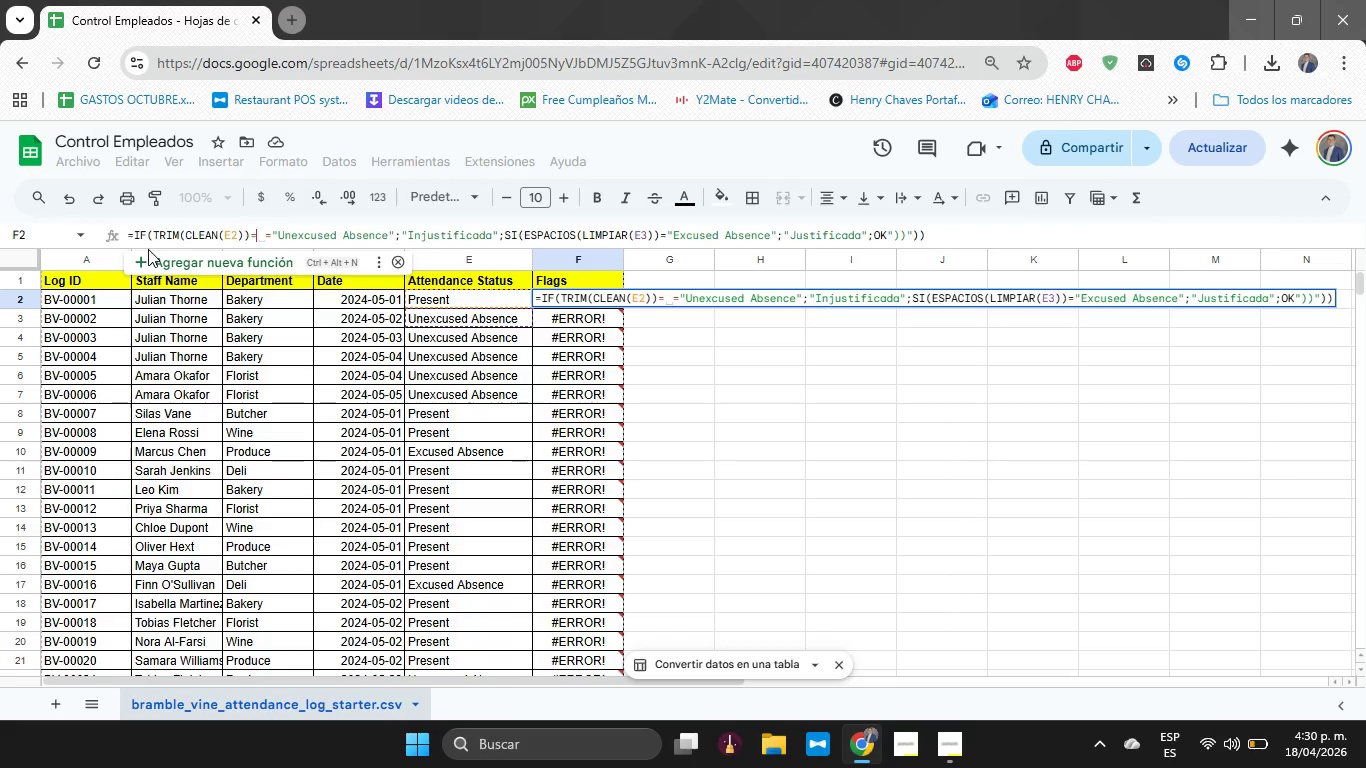 
key(Delete)
 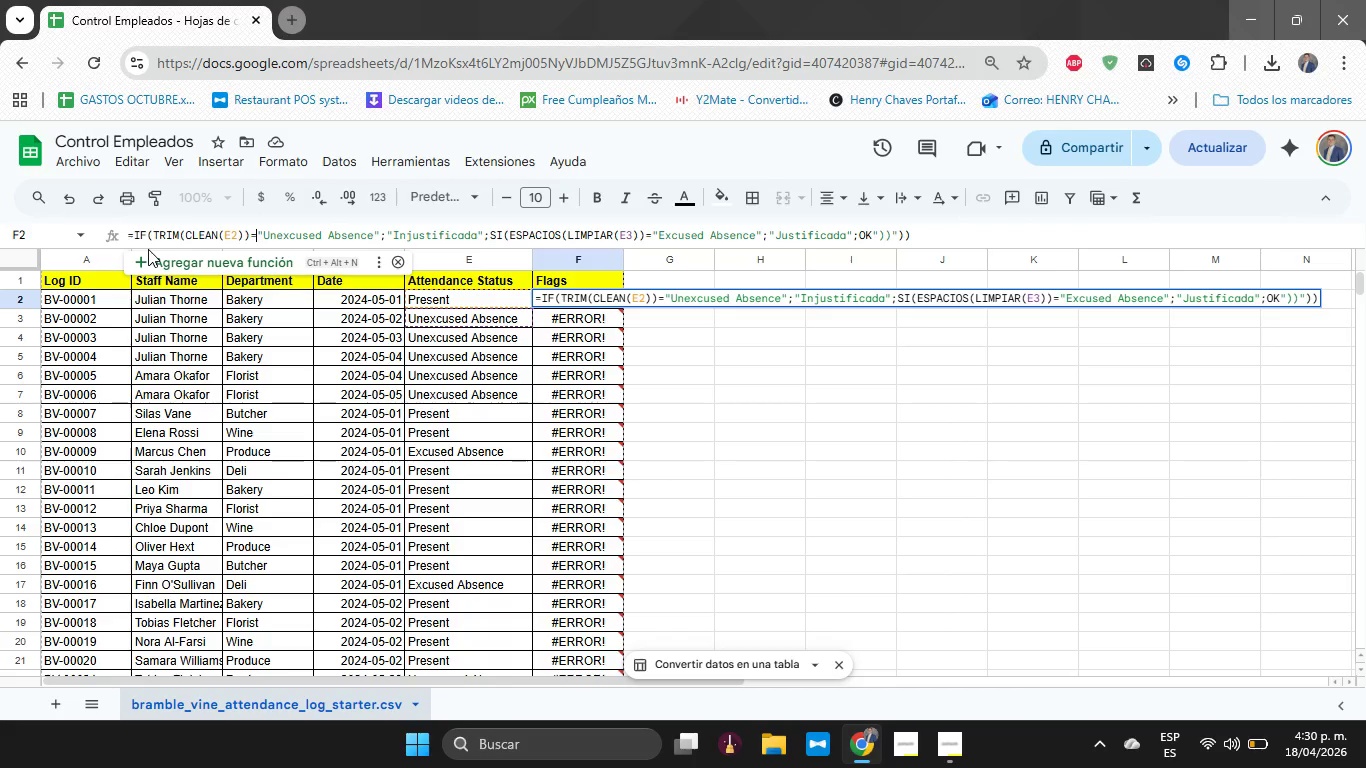 
hold_key(key=ArrowRight, duration=1.5)
 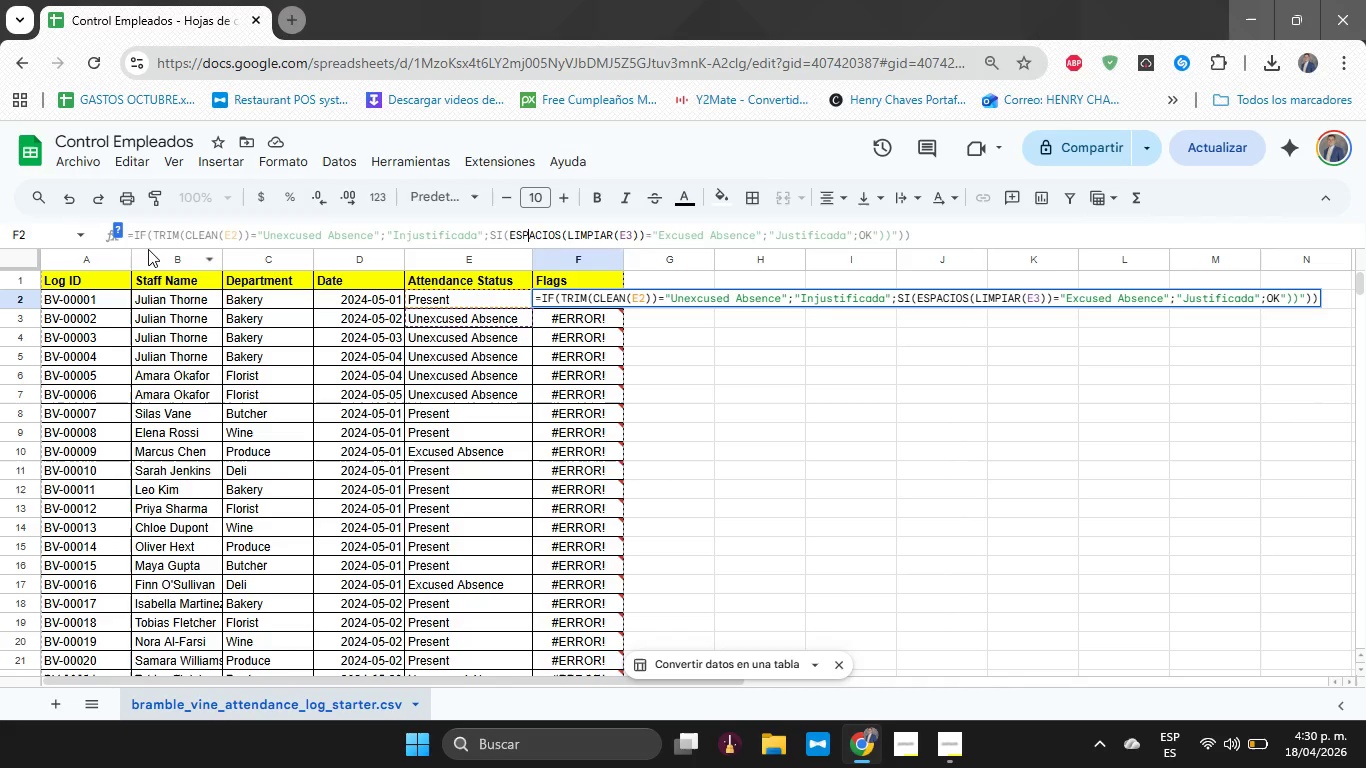 
key(ArrowRight)
 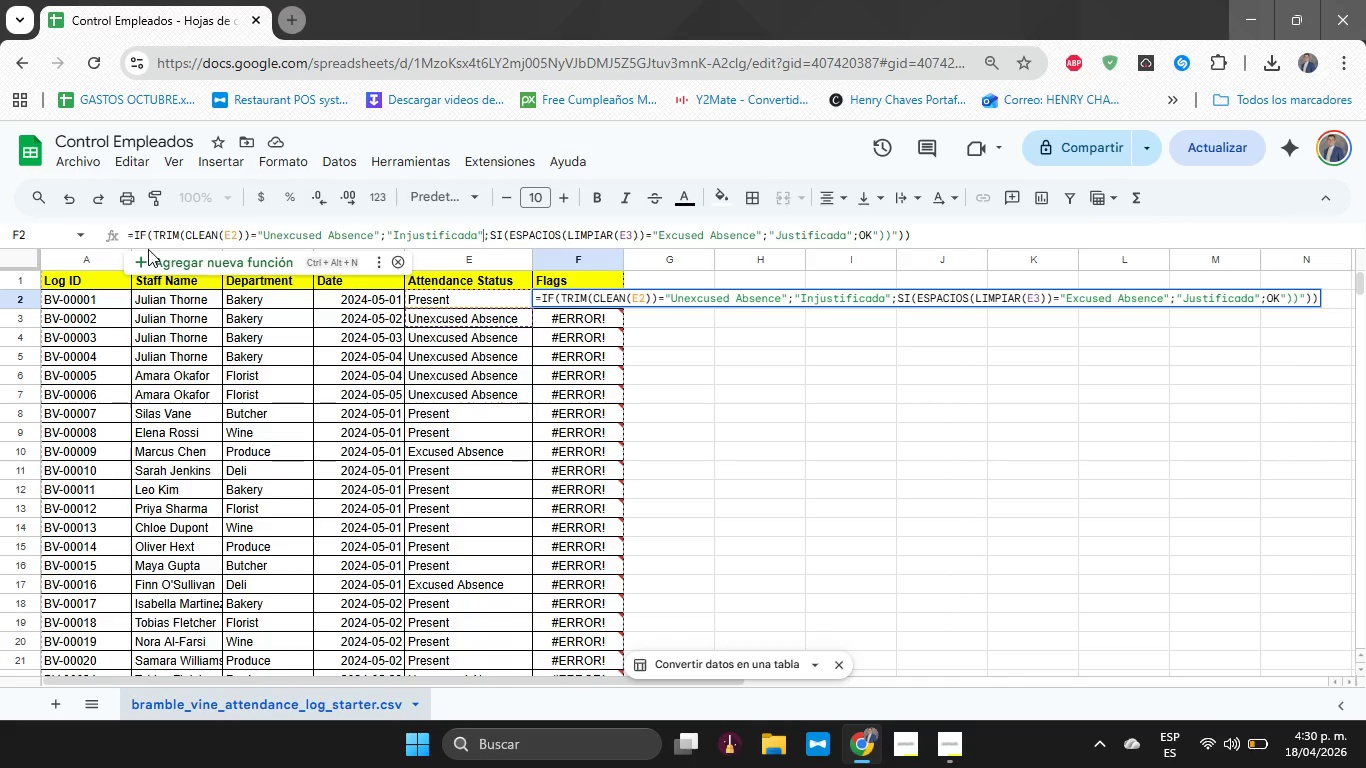 
key(ArrowRight)
 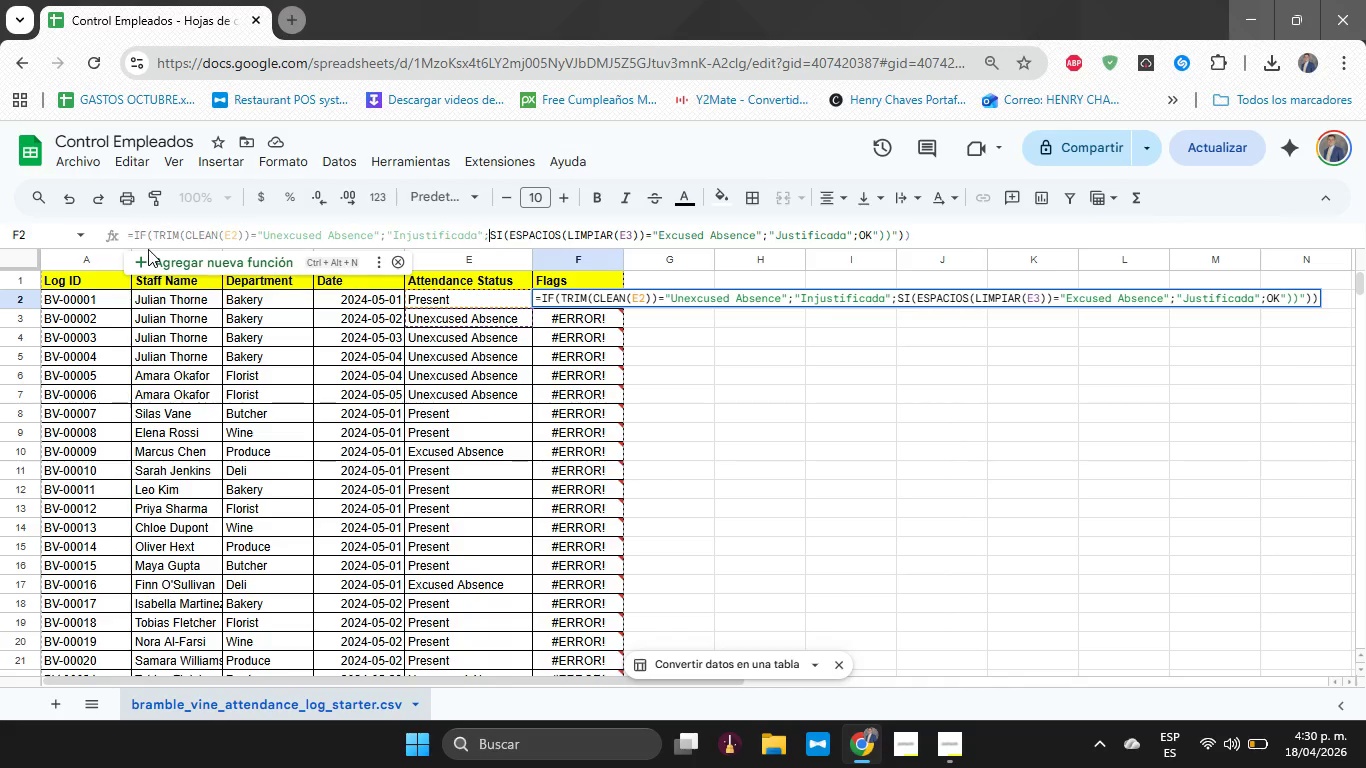 
key(ArrowRight)
 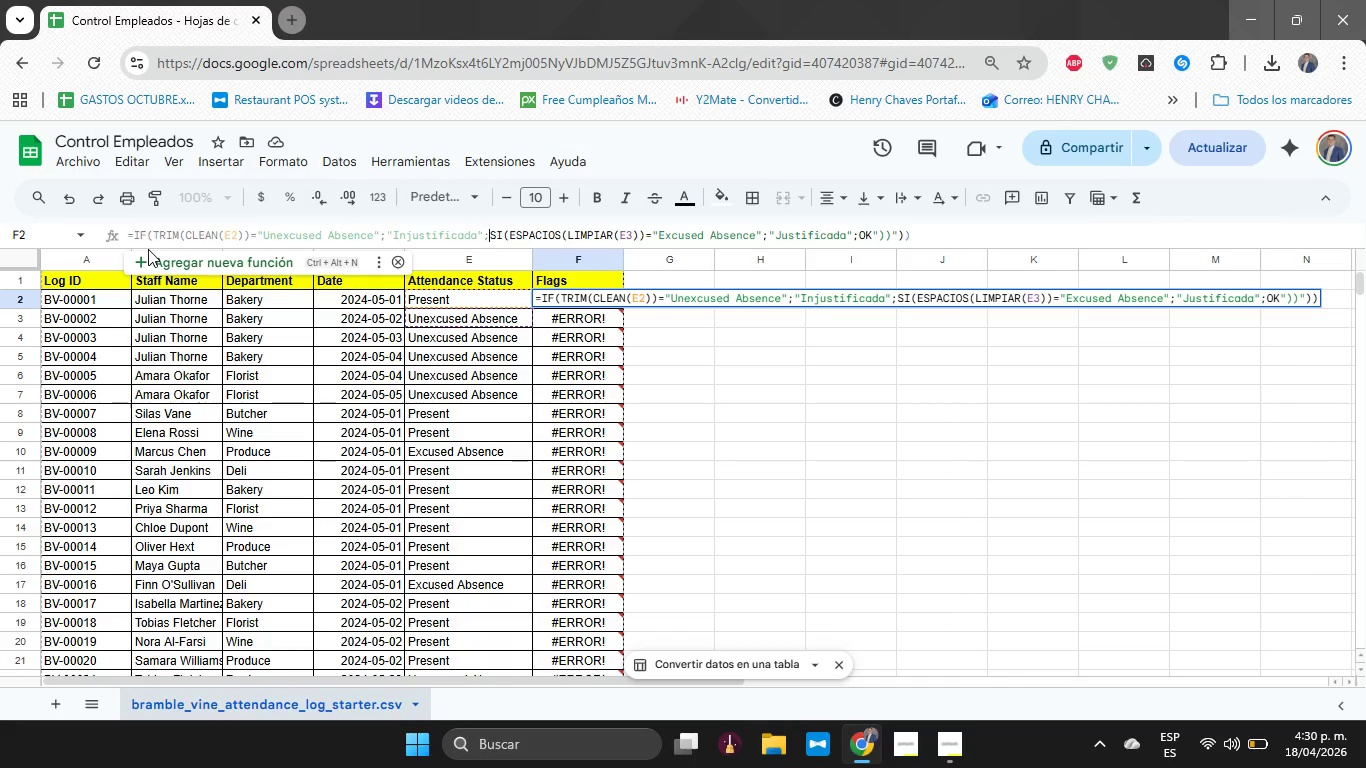 
key(ArrowRight)
 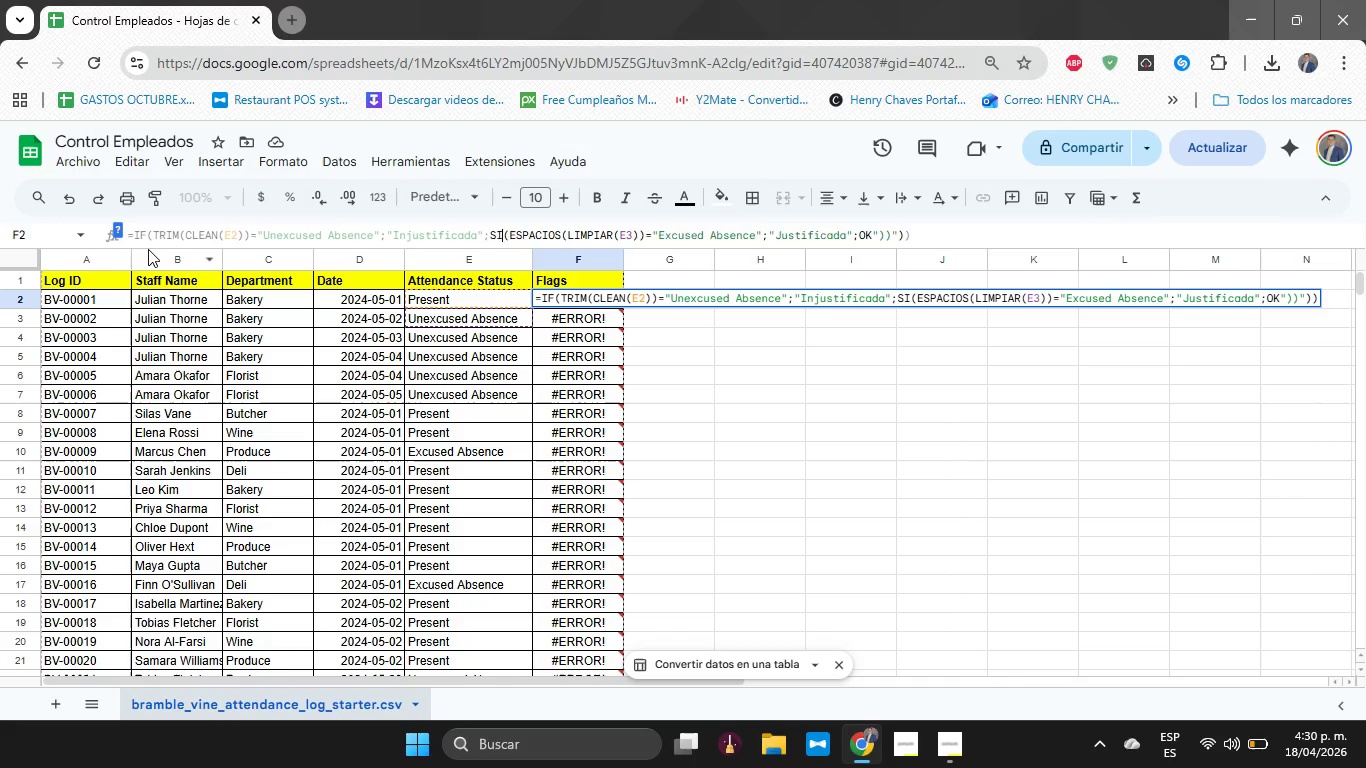 
key(ArrowRight)
 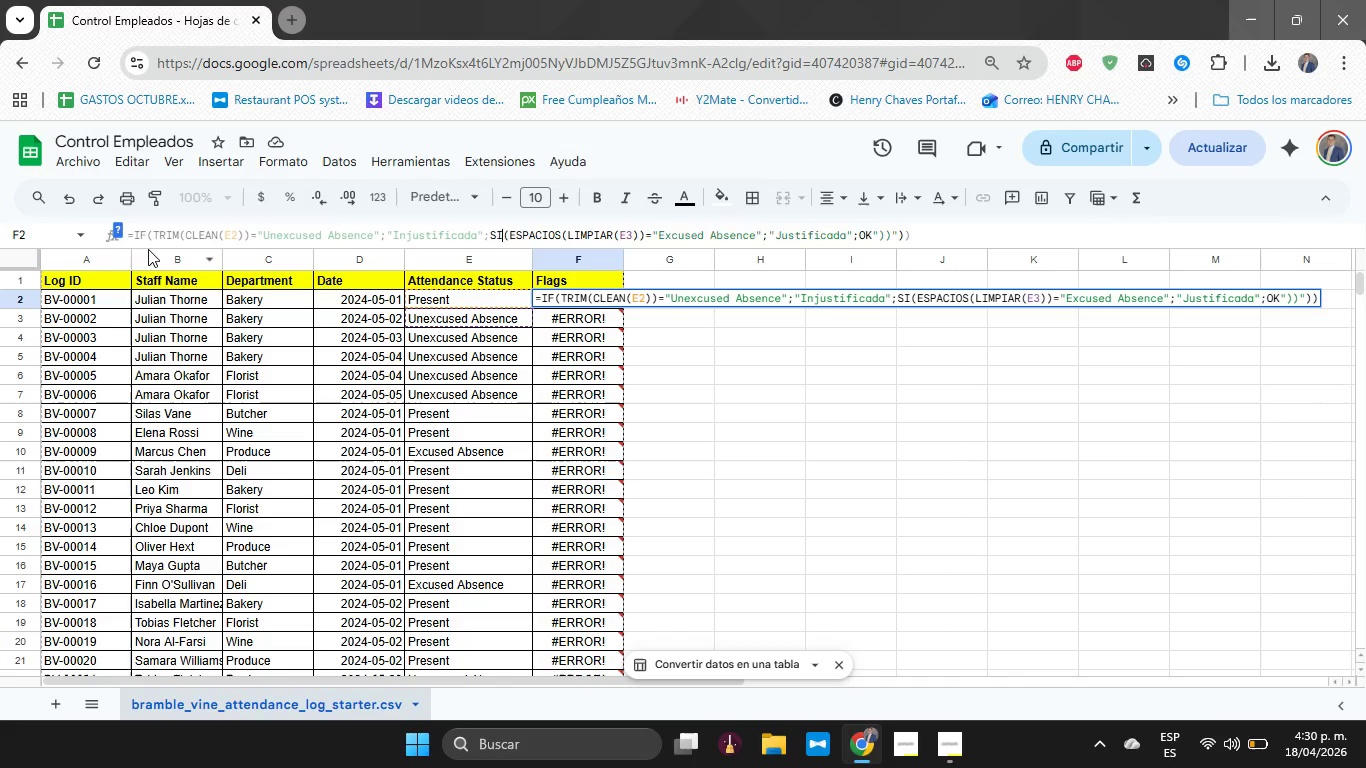 
key(ArrowRight)
 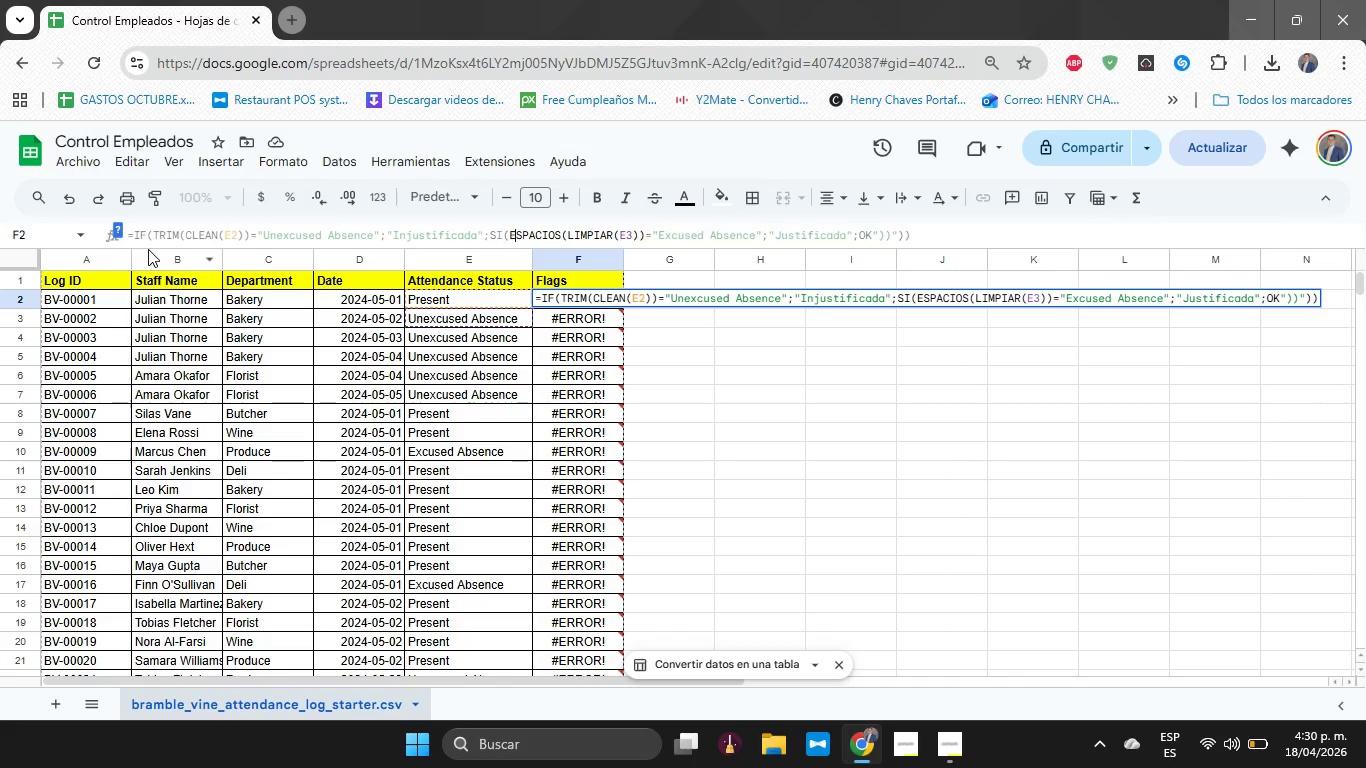 
key(ArrowRight)
 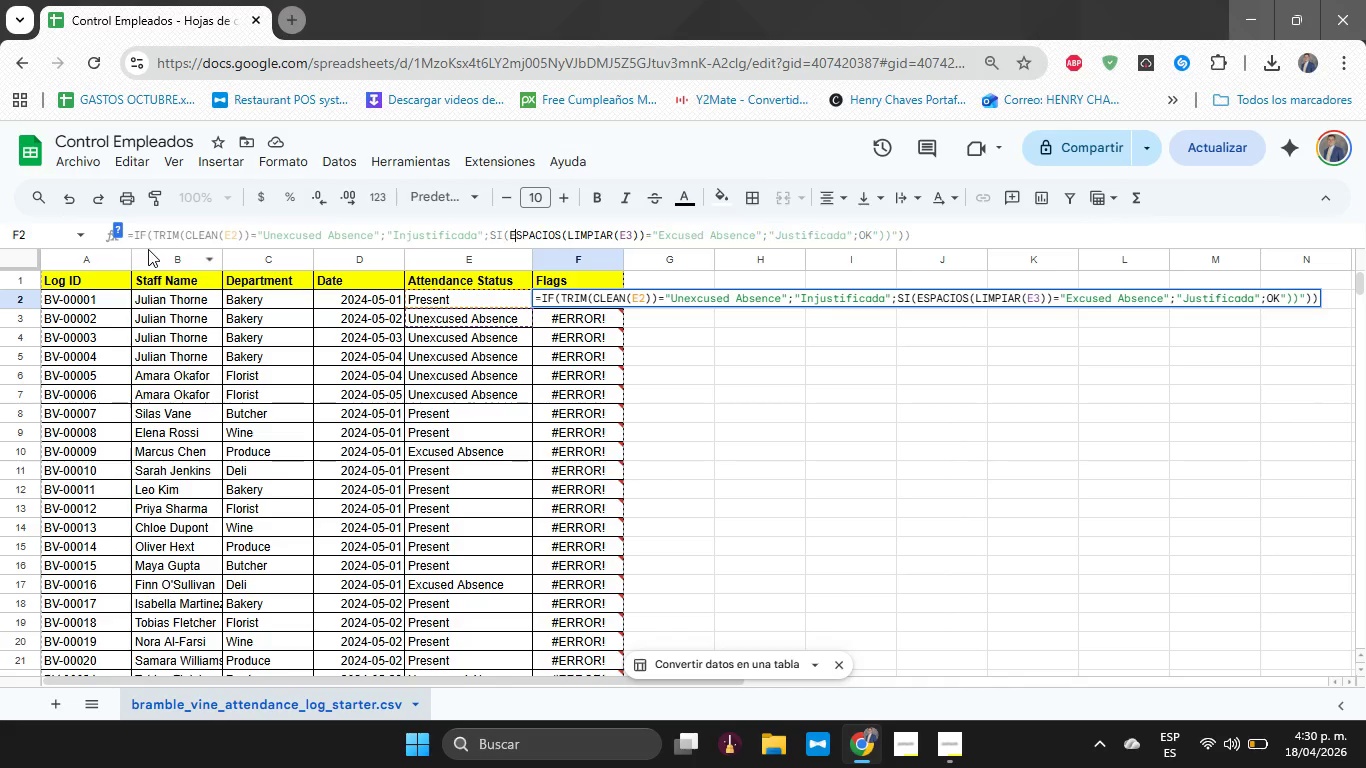 
key(ArrowRight)
 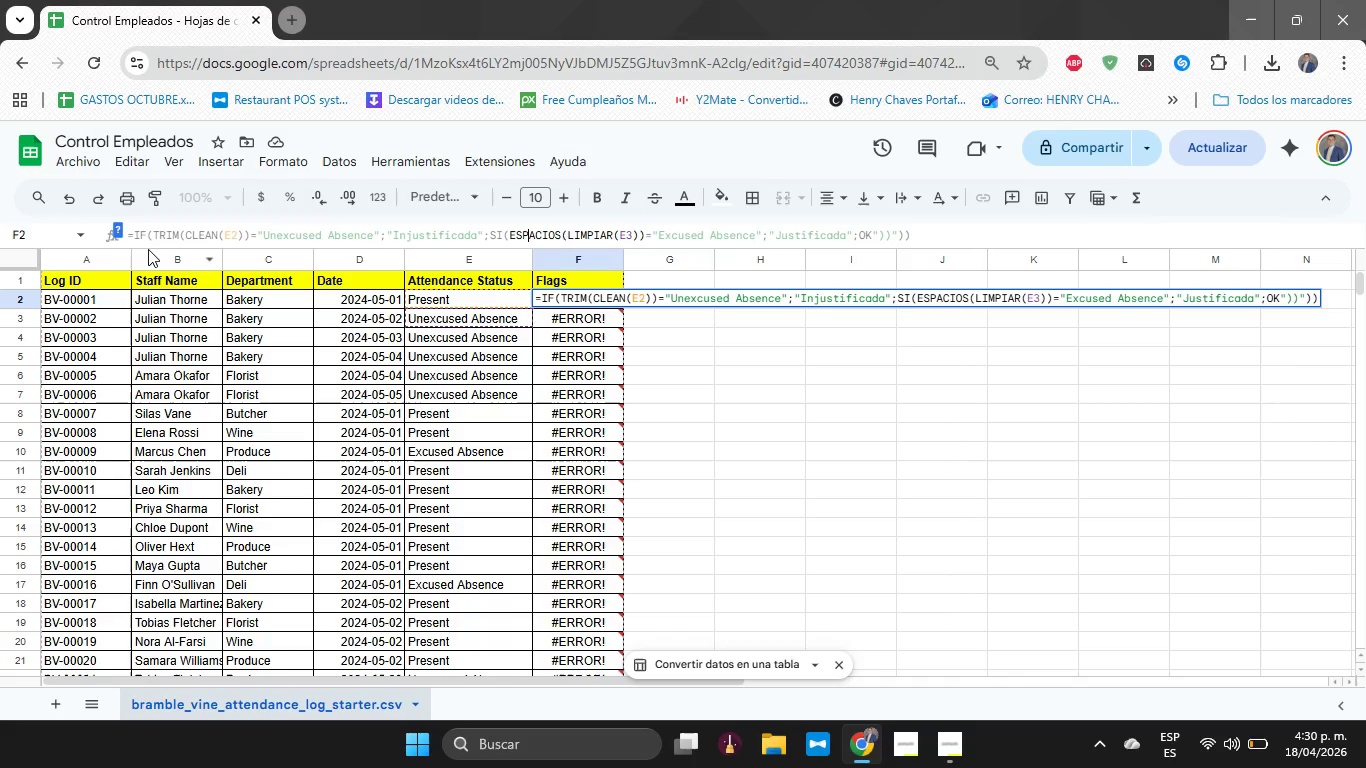 
key(ArrowLeft)
 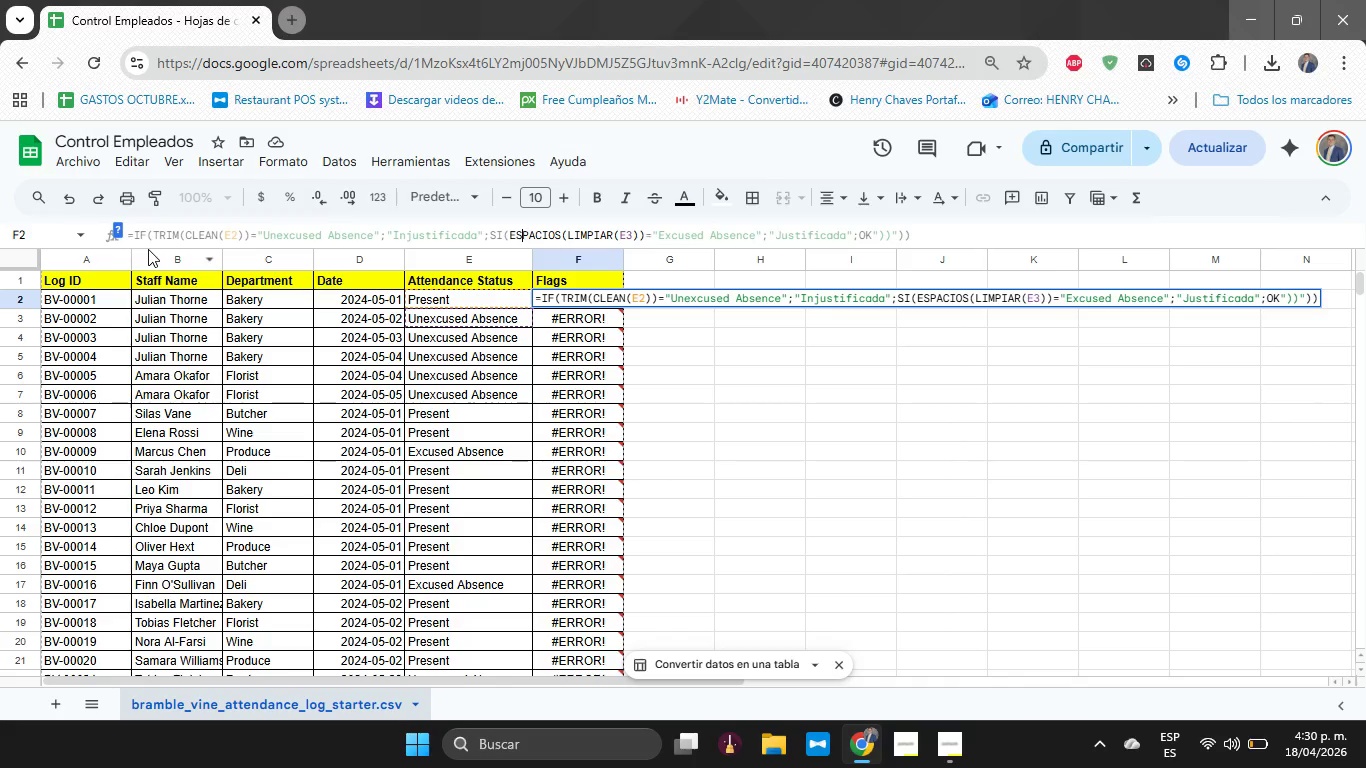 
key(ArrowLeft)
 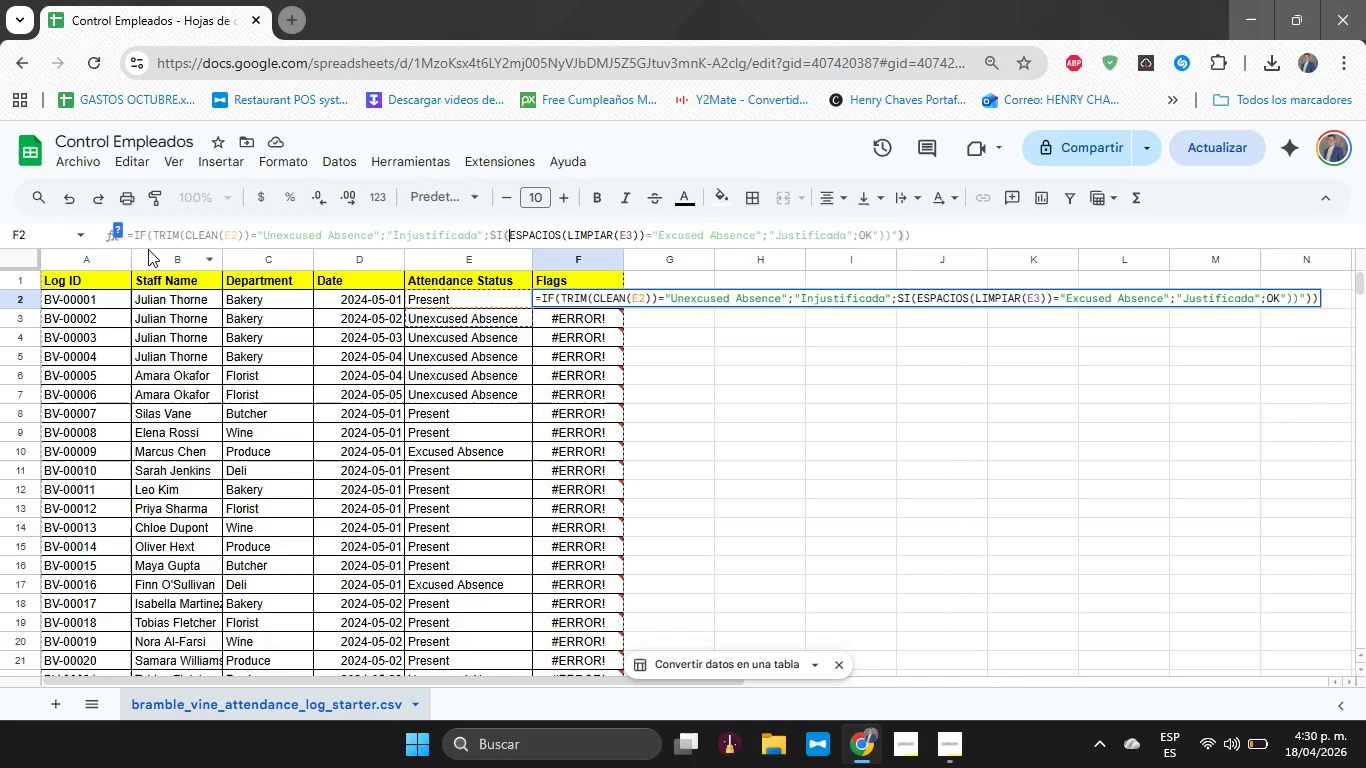 
key(ArrowLeft)
 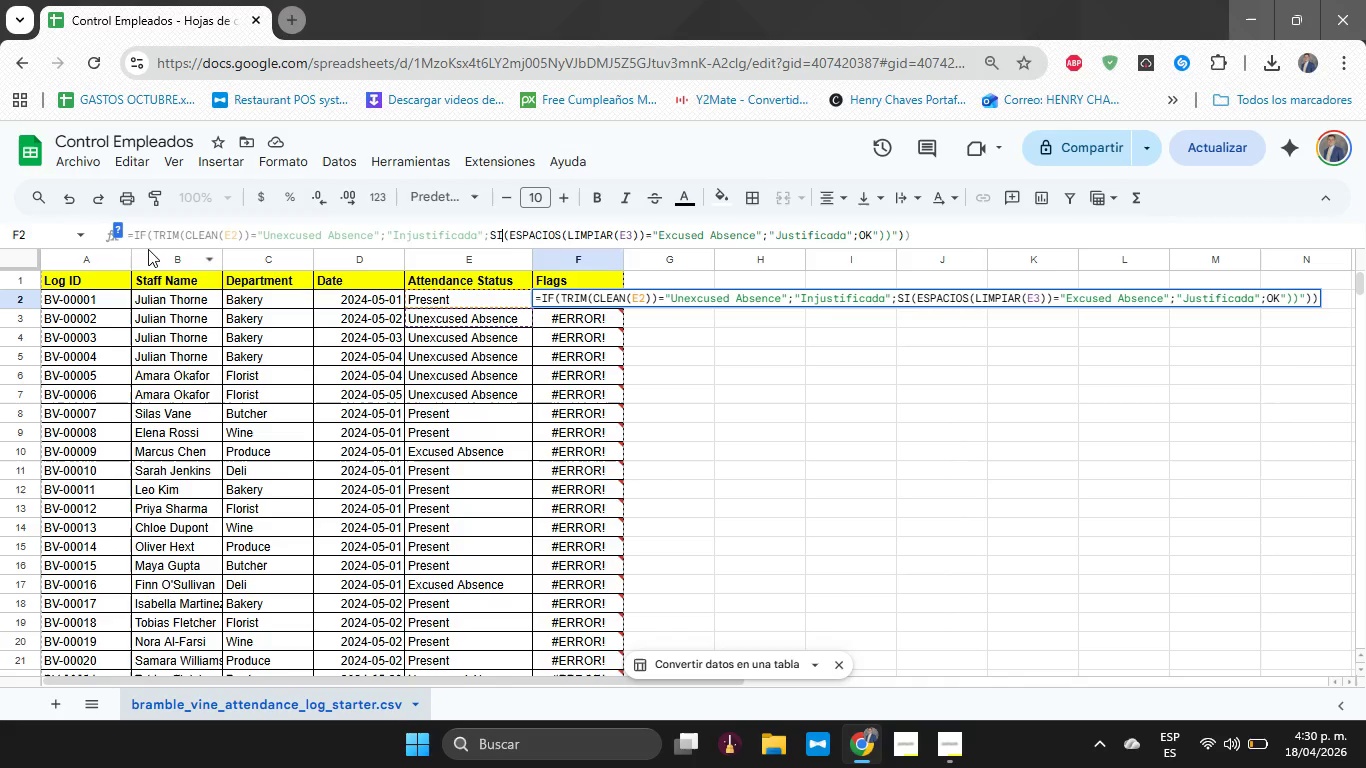 
key(ArrowLeft)
 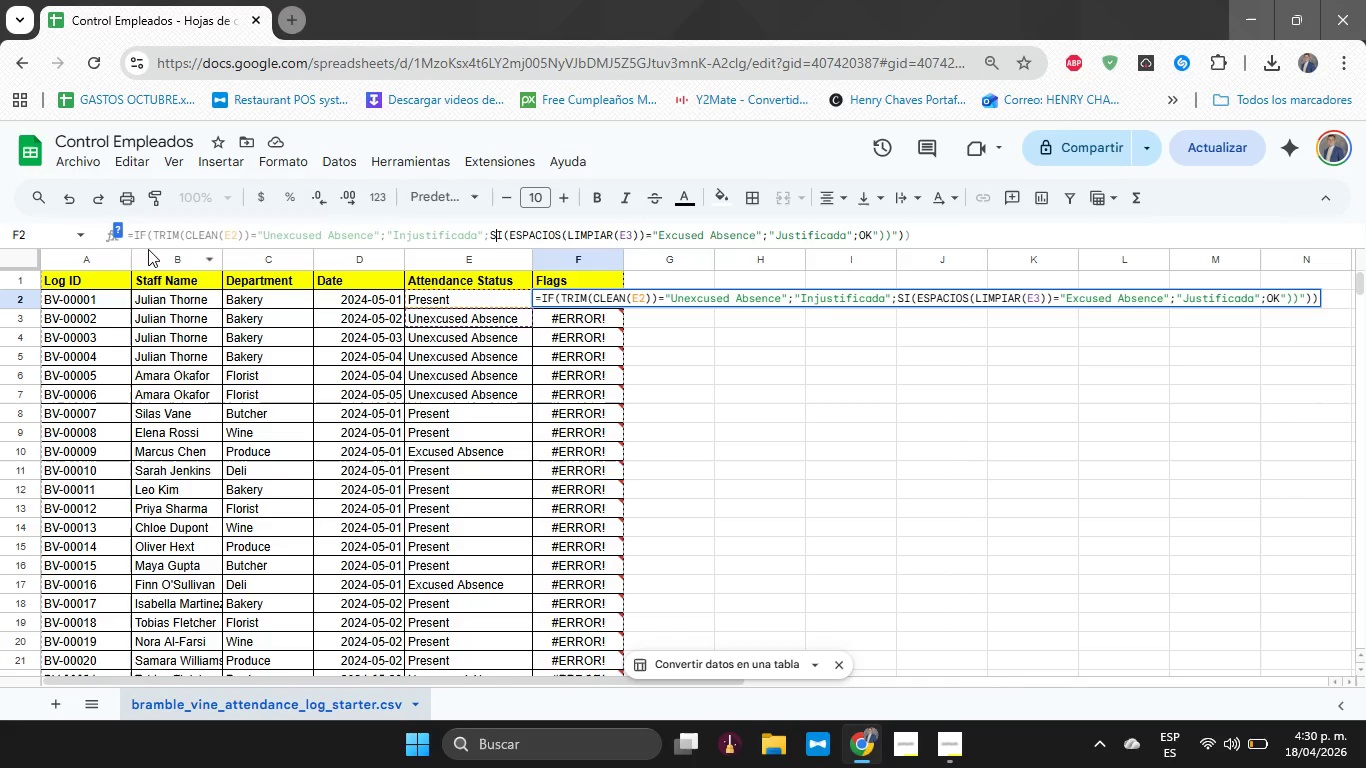 
key(ArrowLeft)
 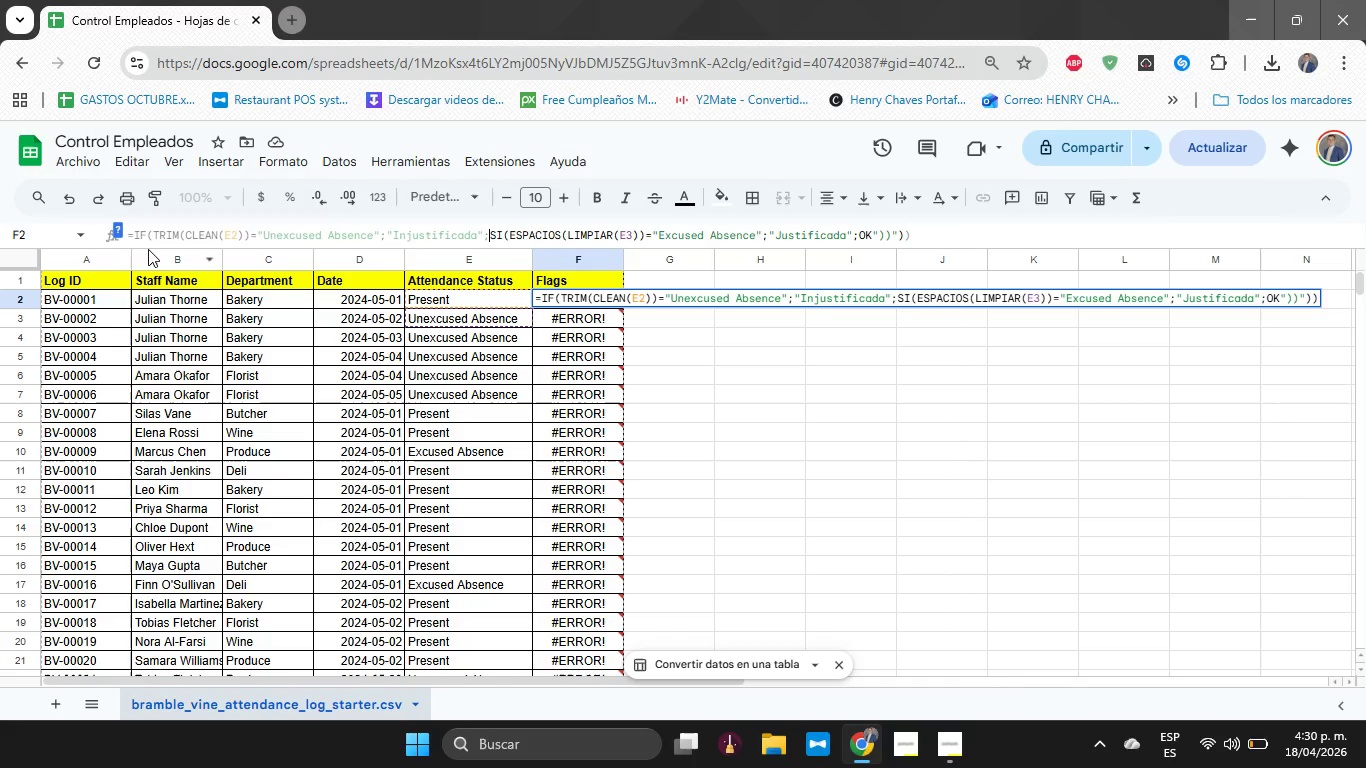 
key(ArrowLeft)
 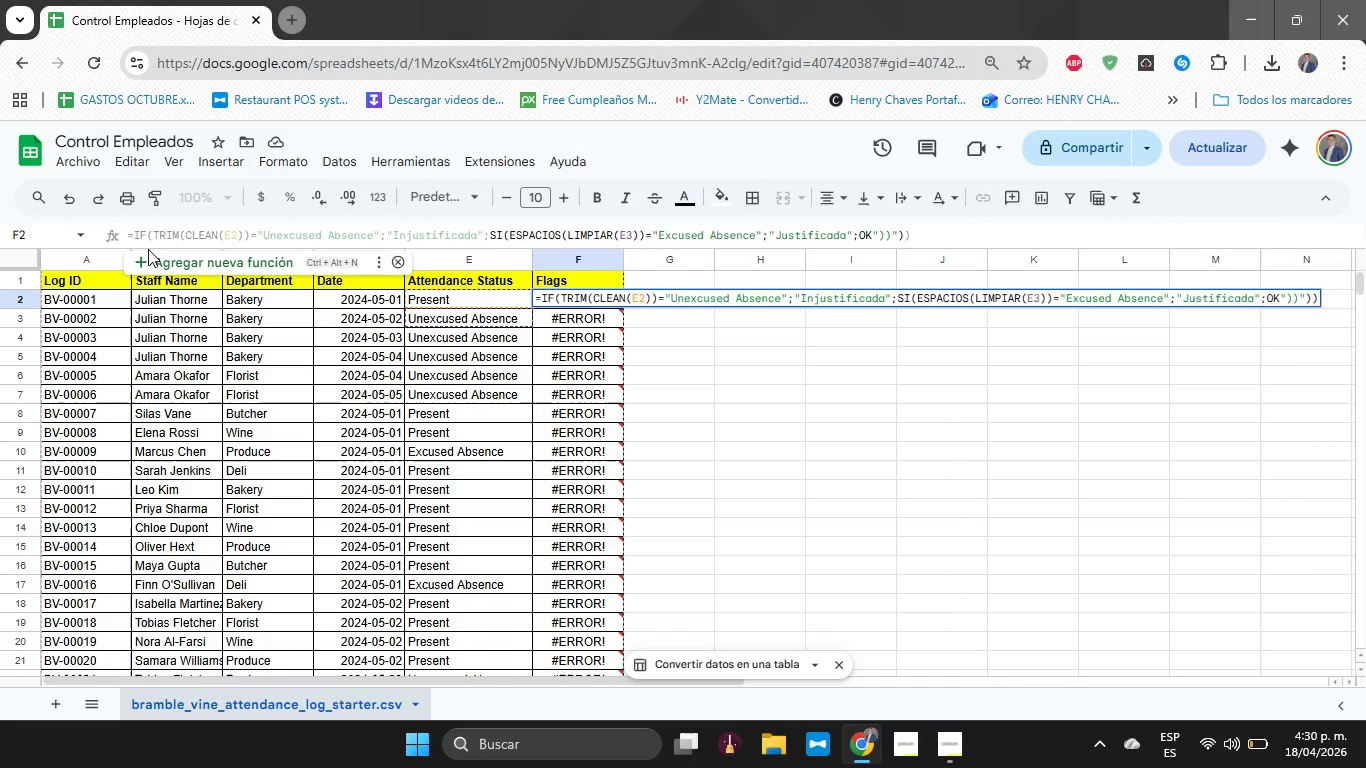 
key(Delete)
 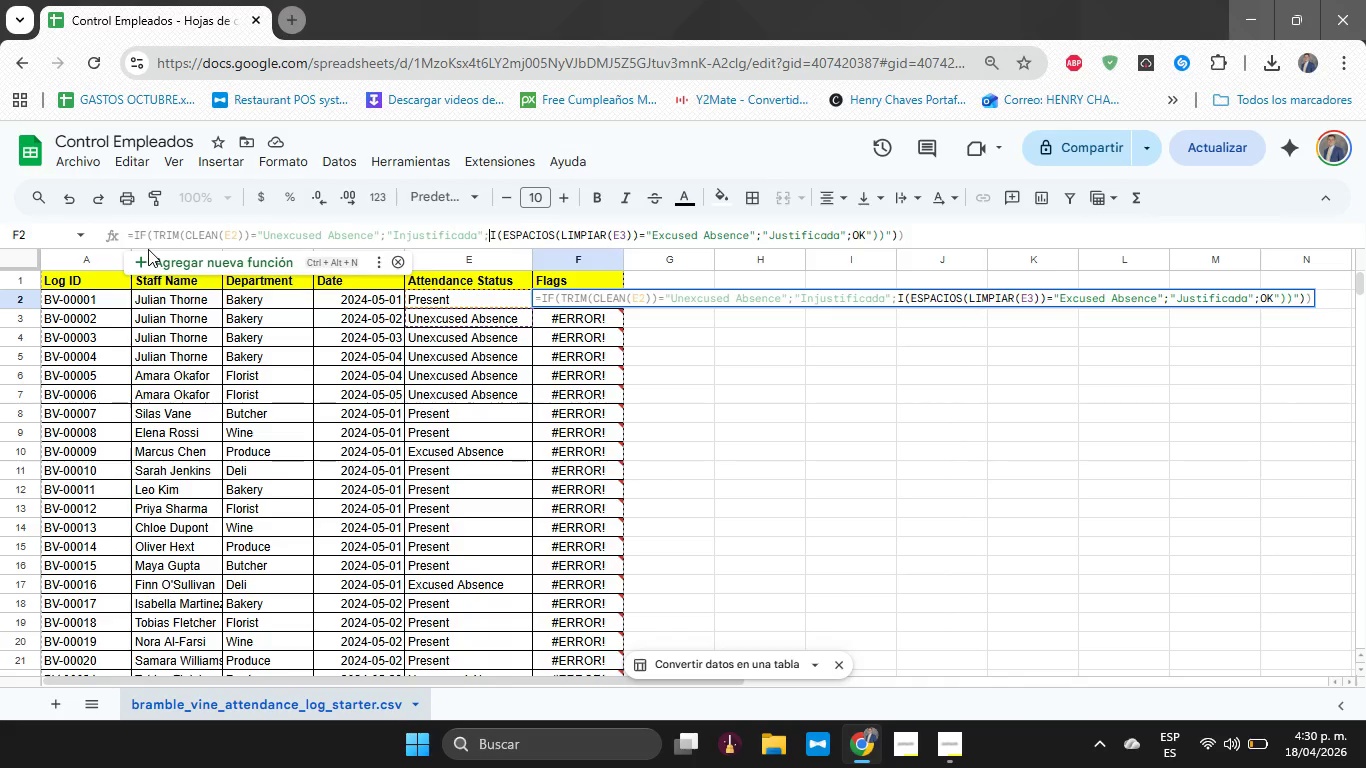 
key(ArrowRight)
 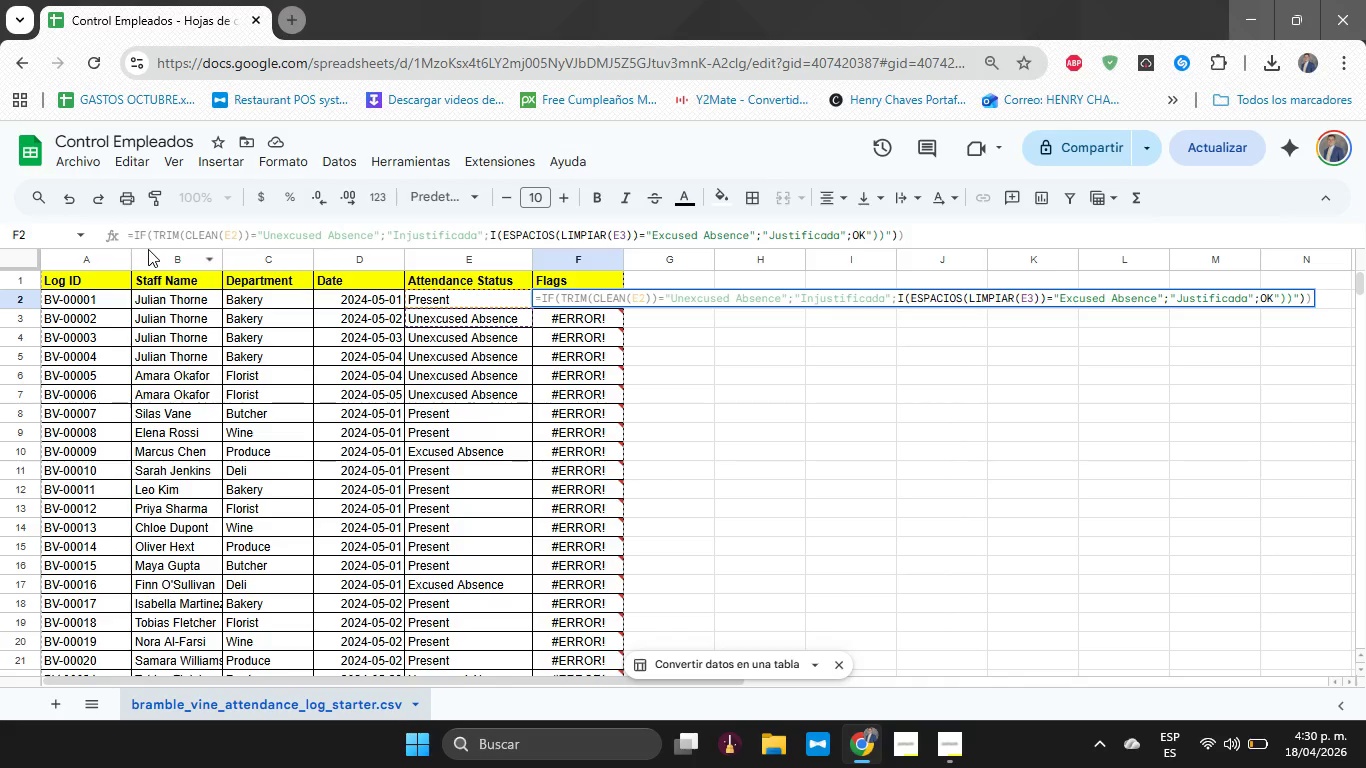 
key(F)
 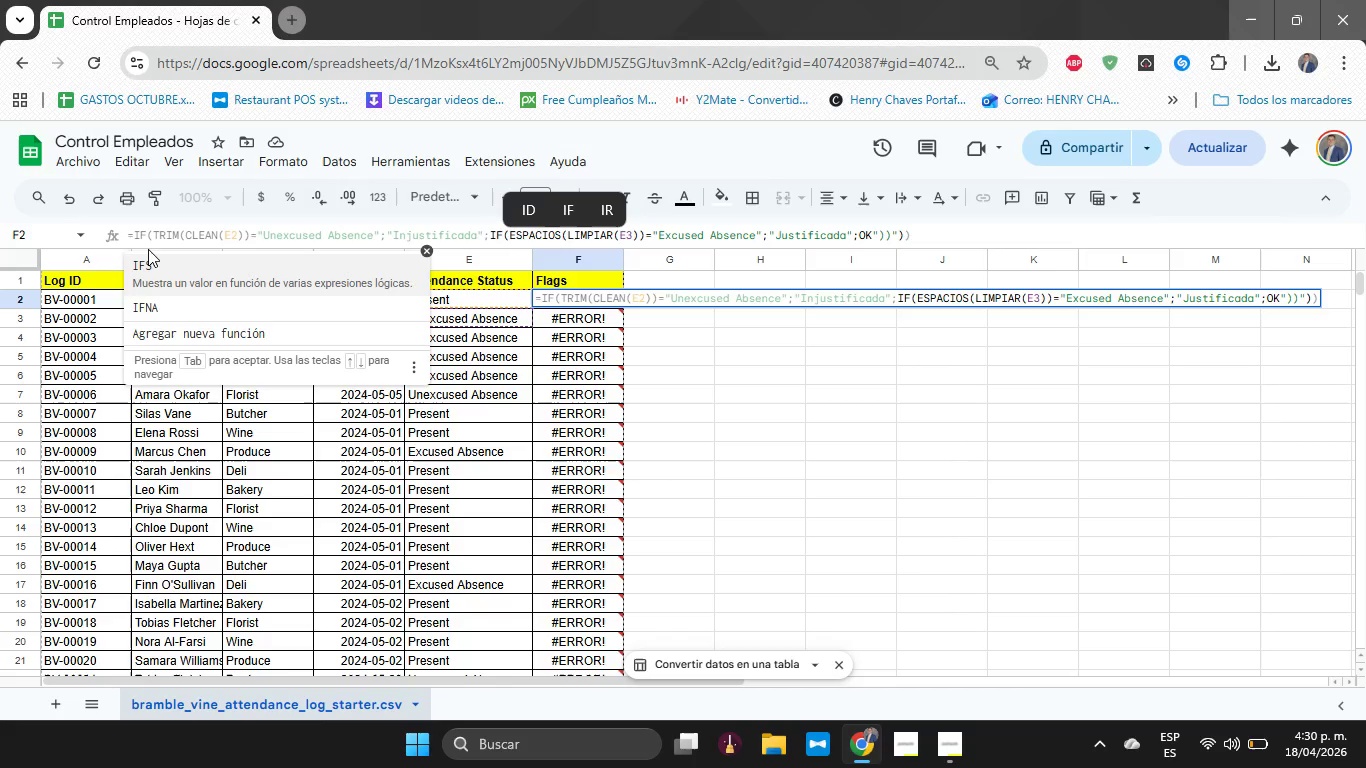 
type(*TRIM)
 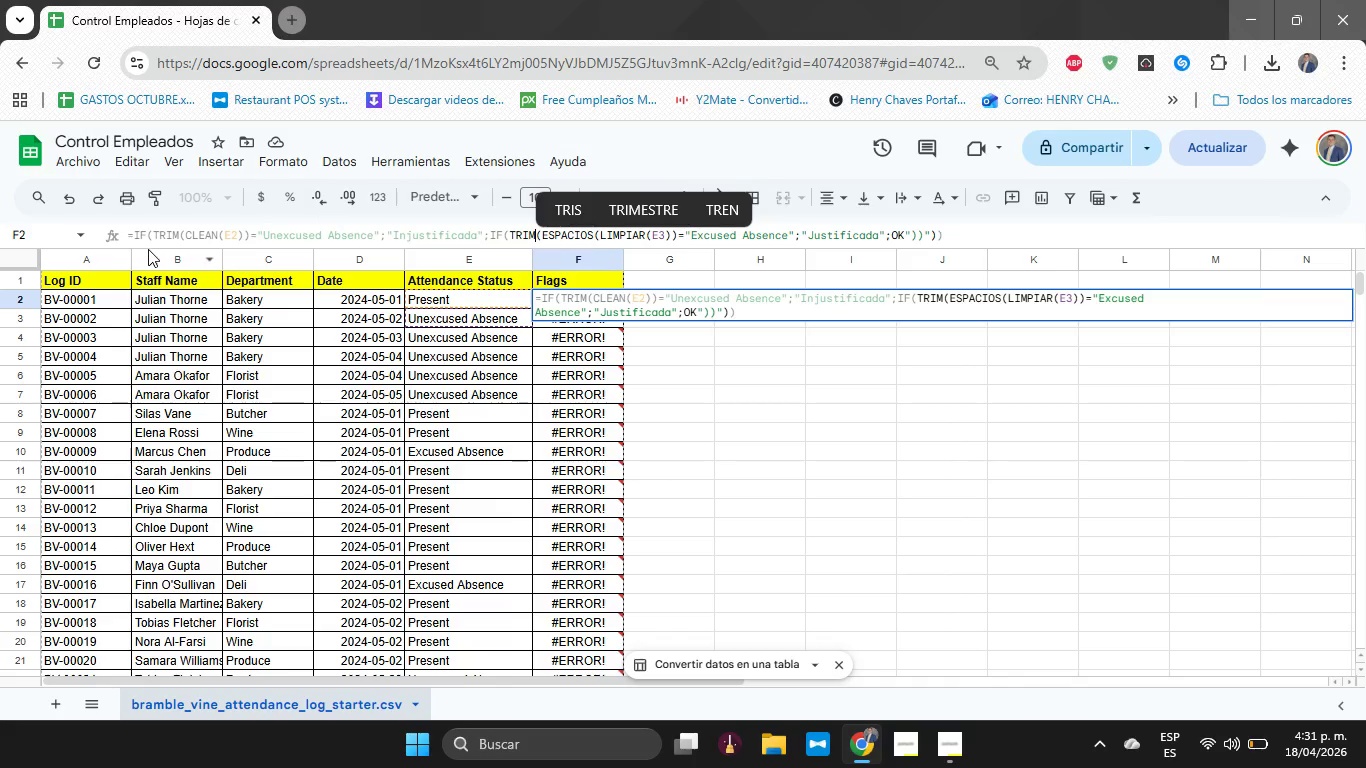 
wait(5.52)
 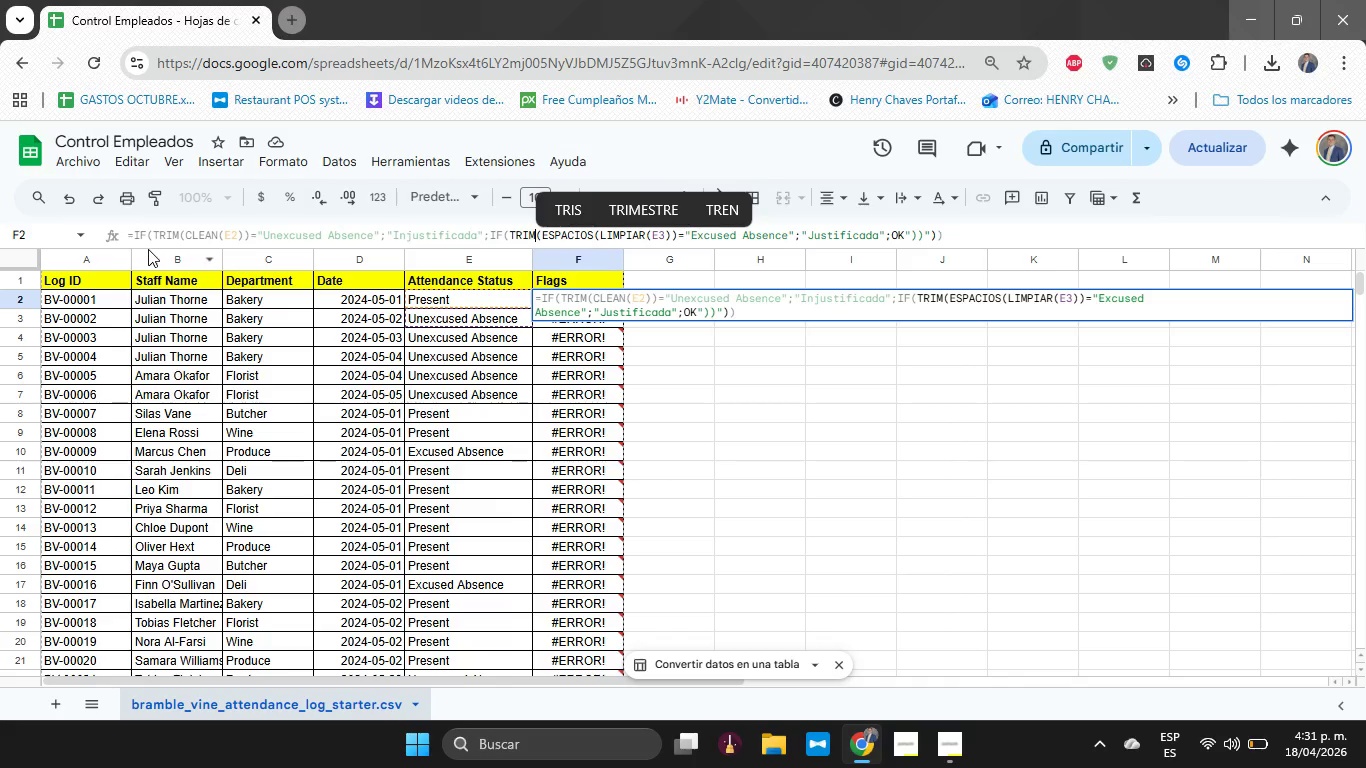 
type(*CLEAN)
 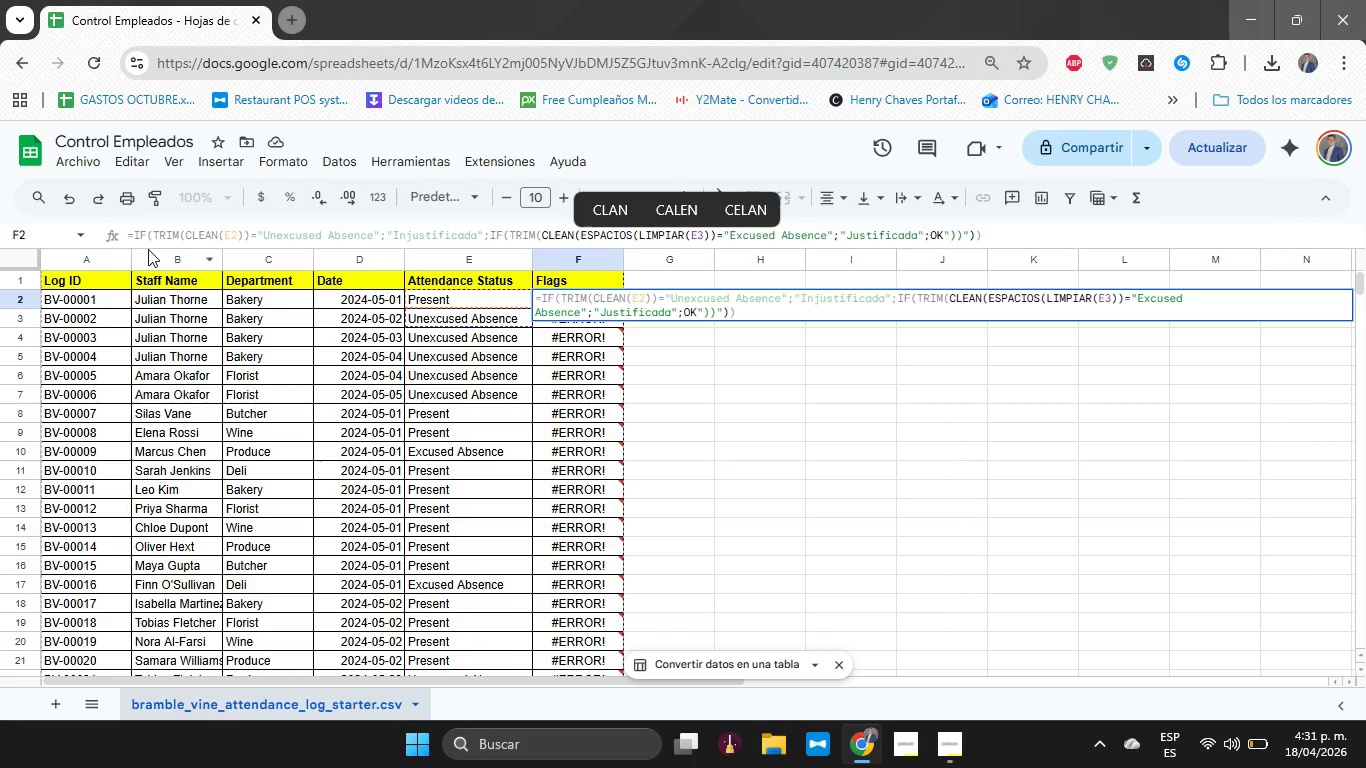 
type(*E2(()
 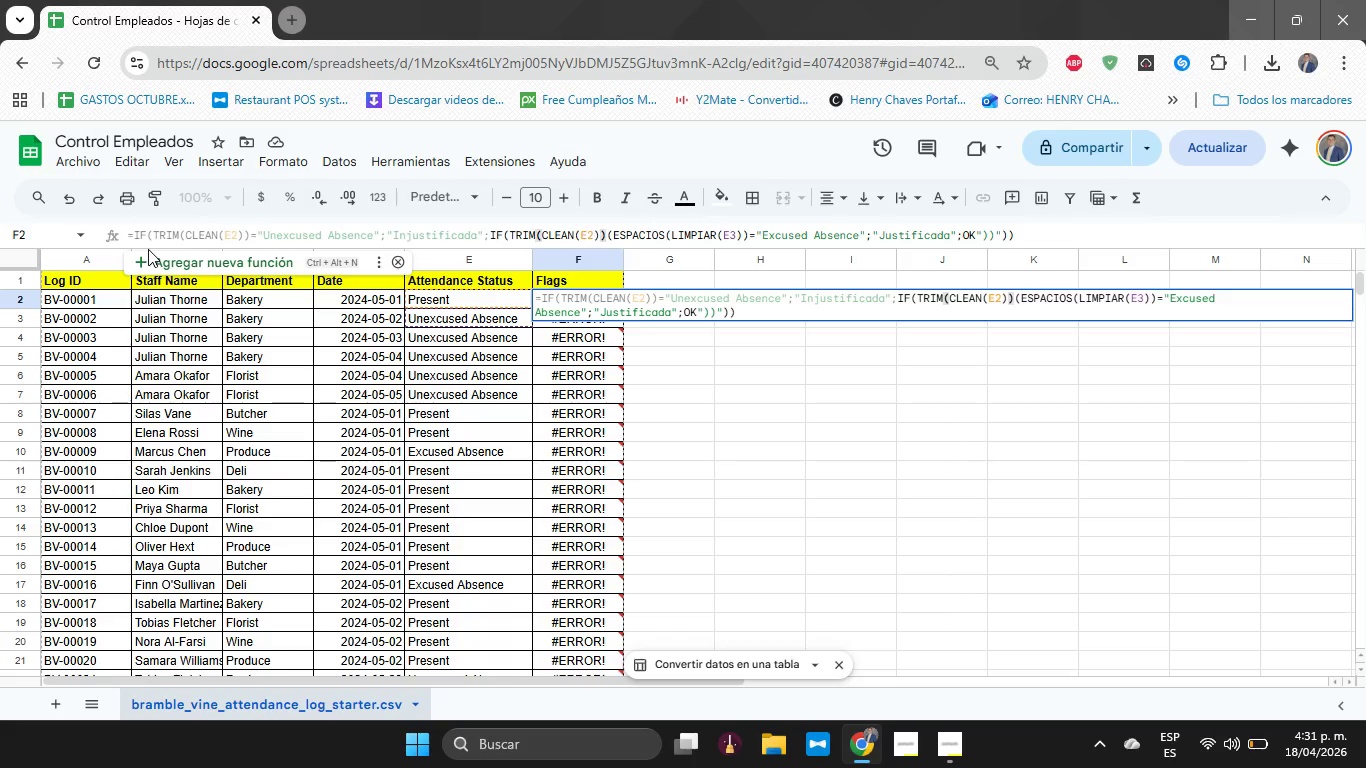 
hold_key(key=Delete, duration=0.97)
 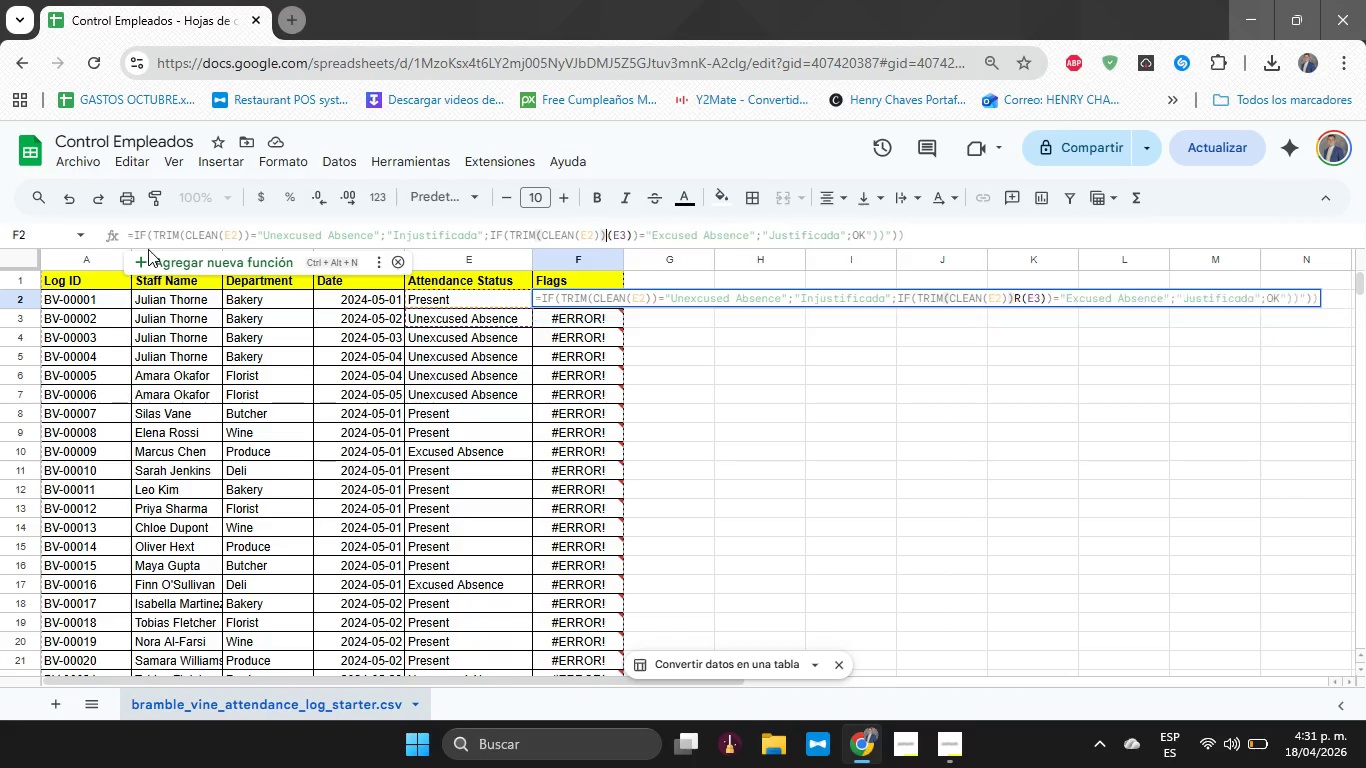 
key(Delete)
 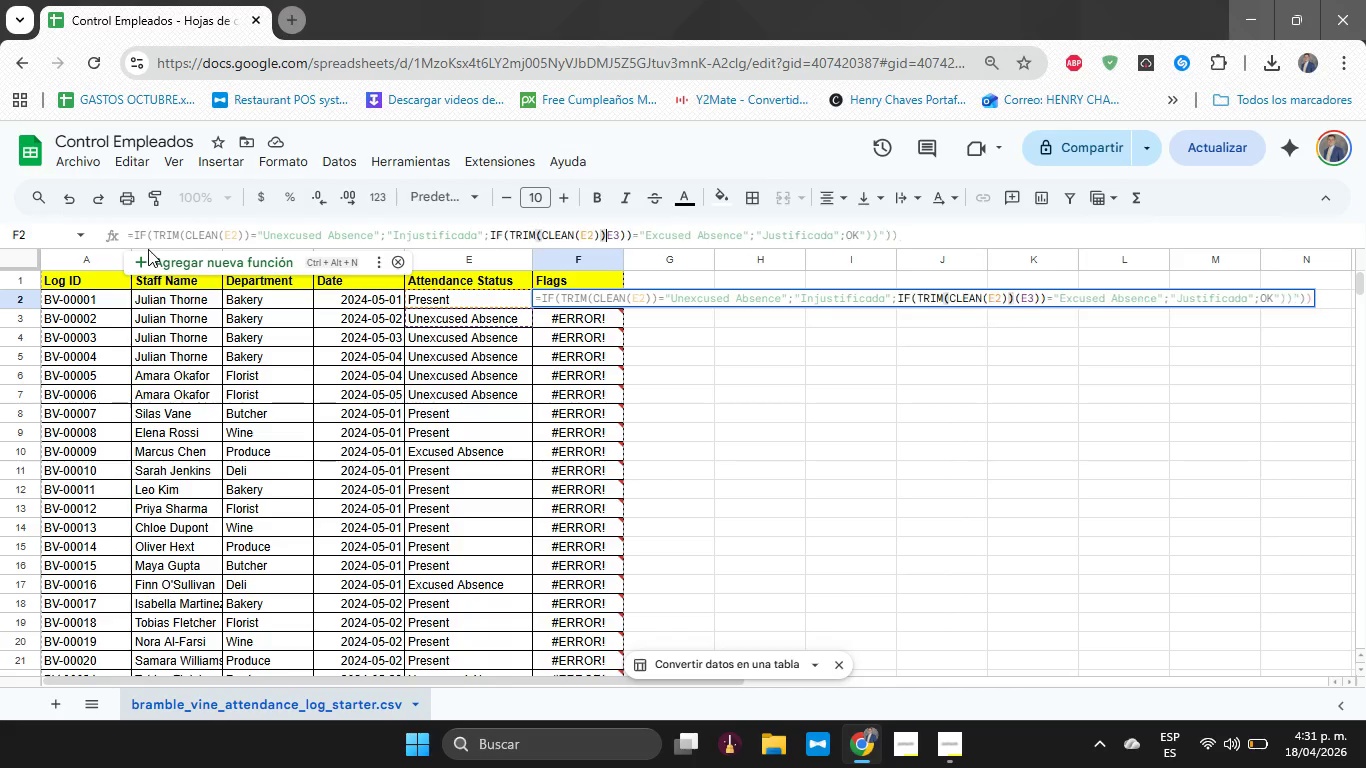 
key(Delete)
 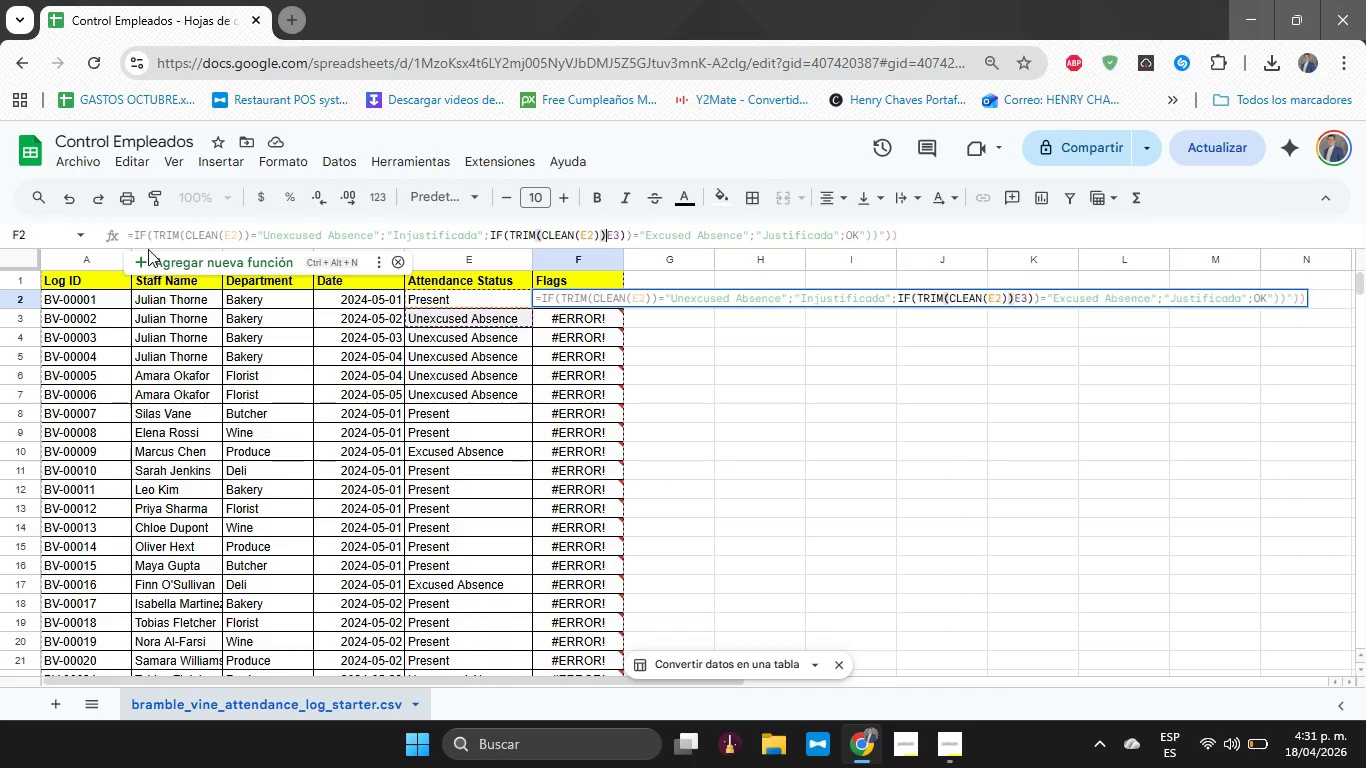 
key(Delete)
 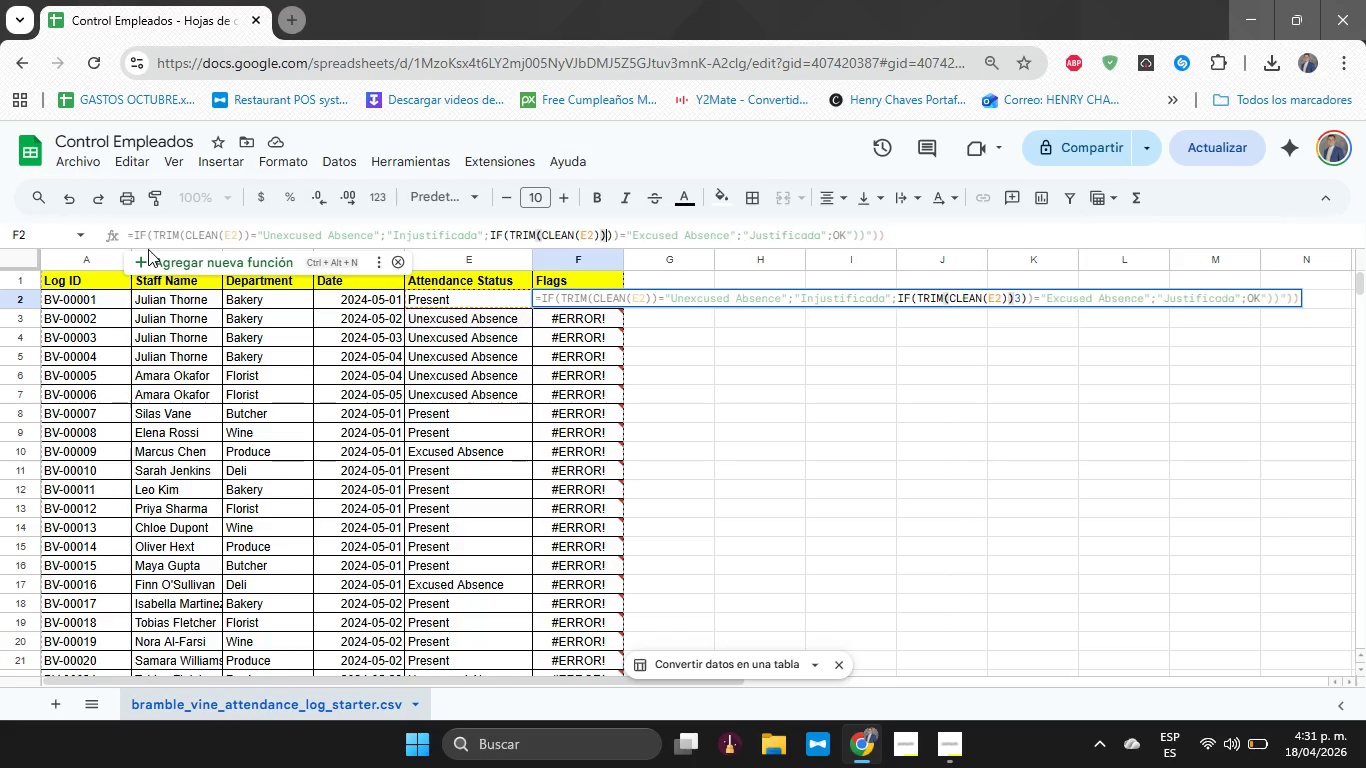 
key(Delete)
 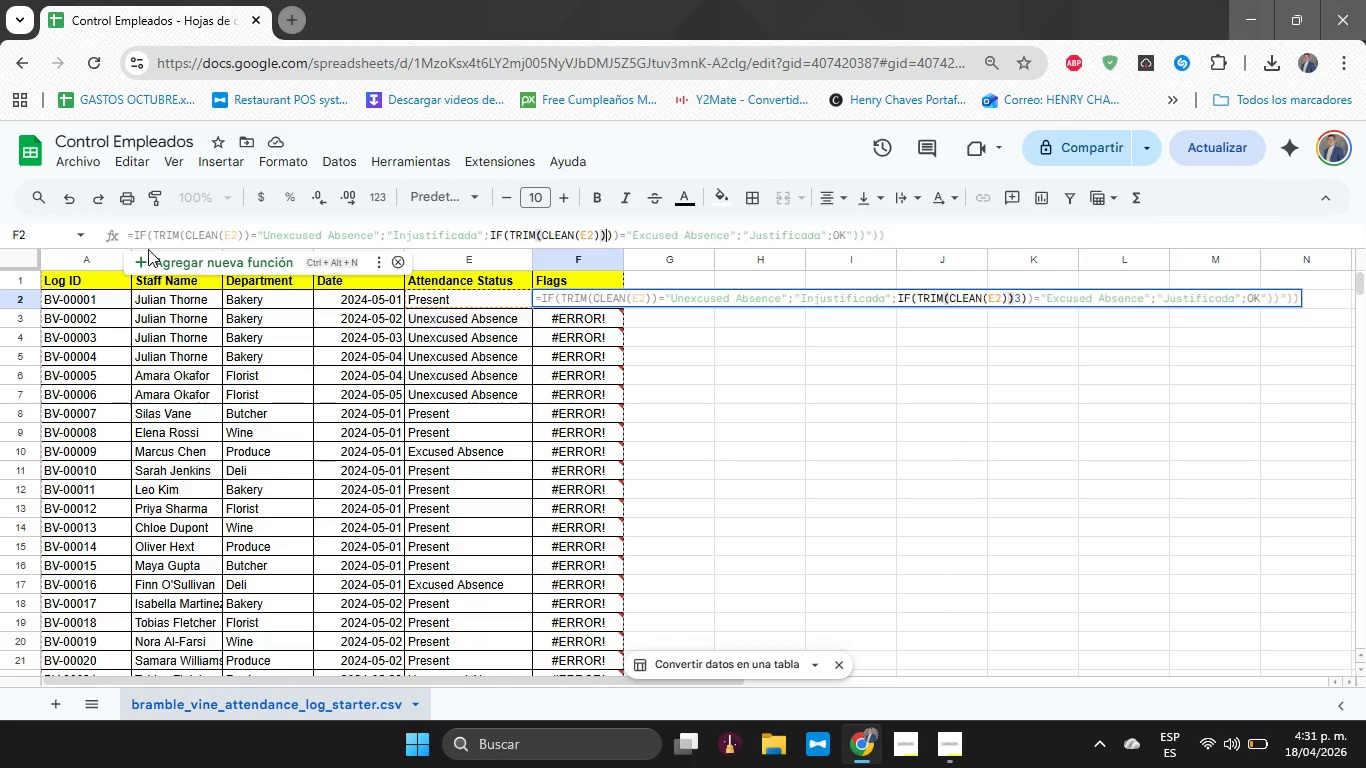 
key(Delete)
 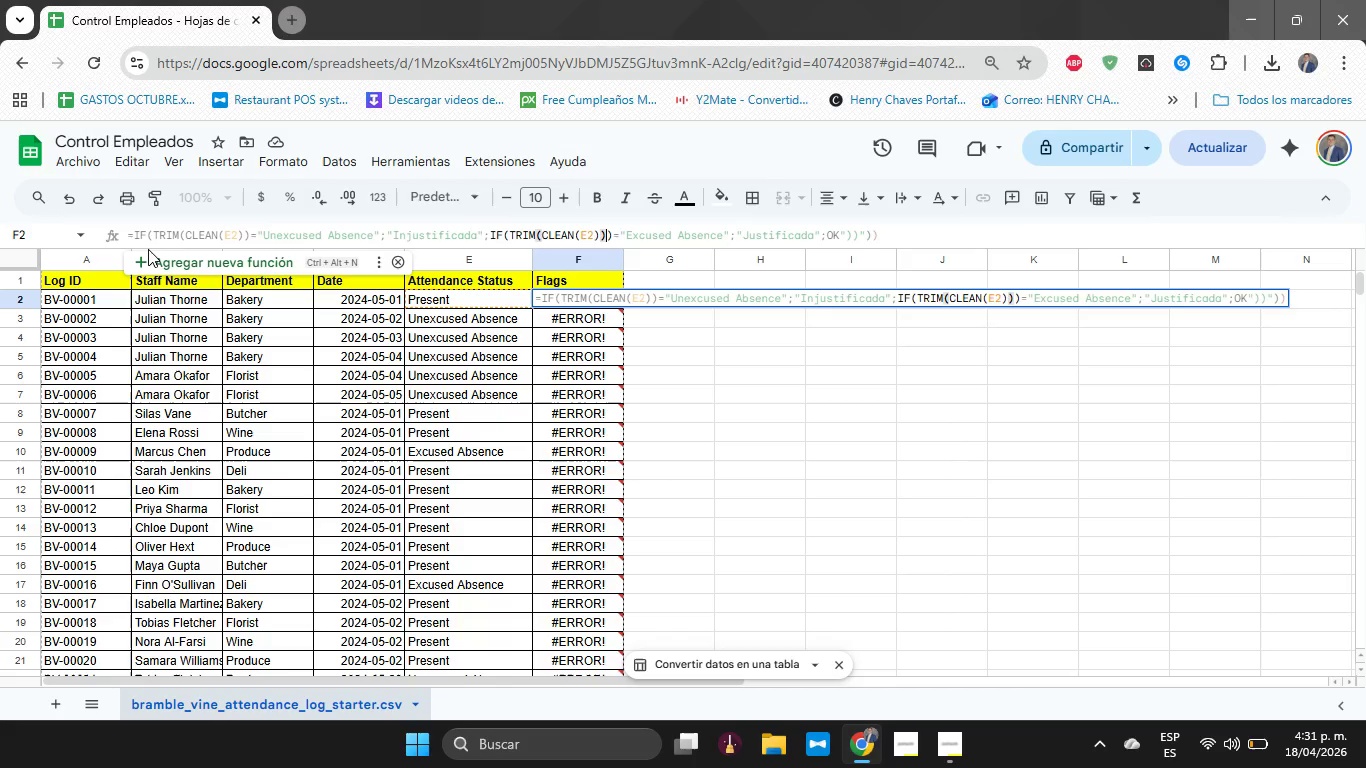 
key(Delete)
 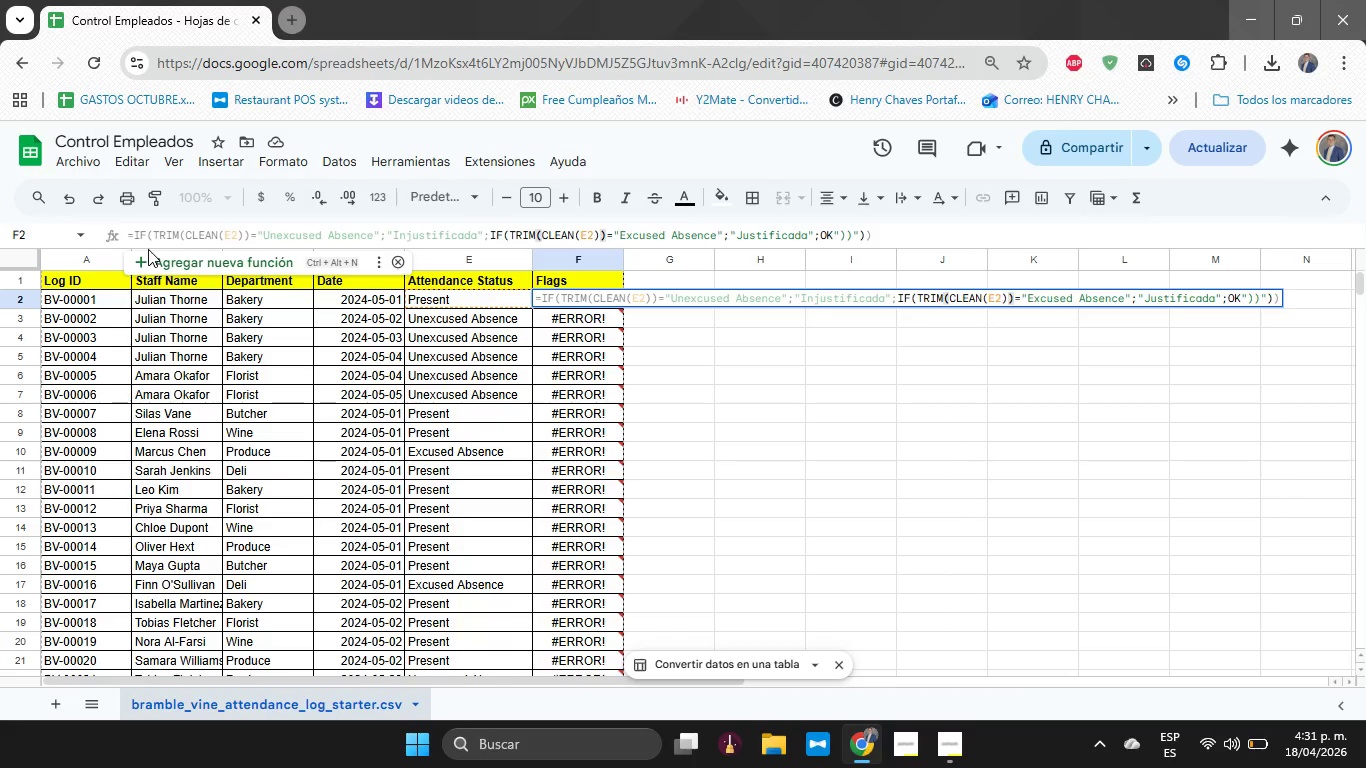 
key(Enter)
 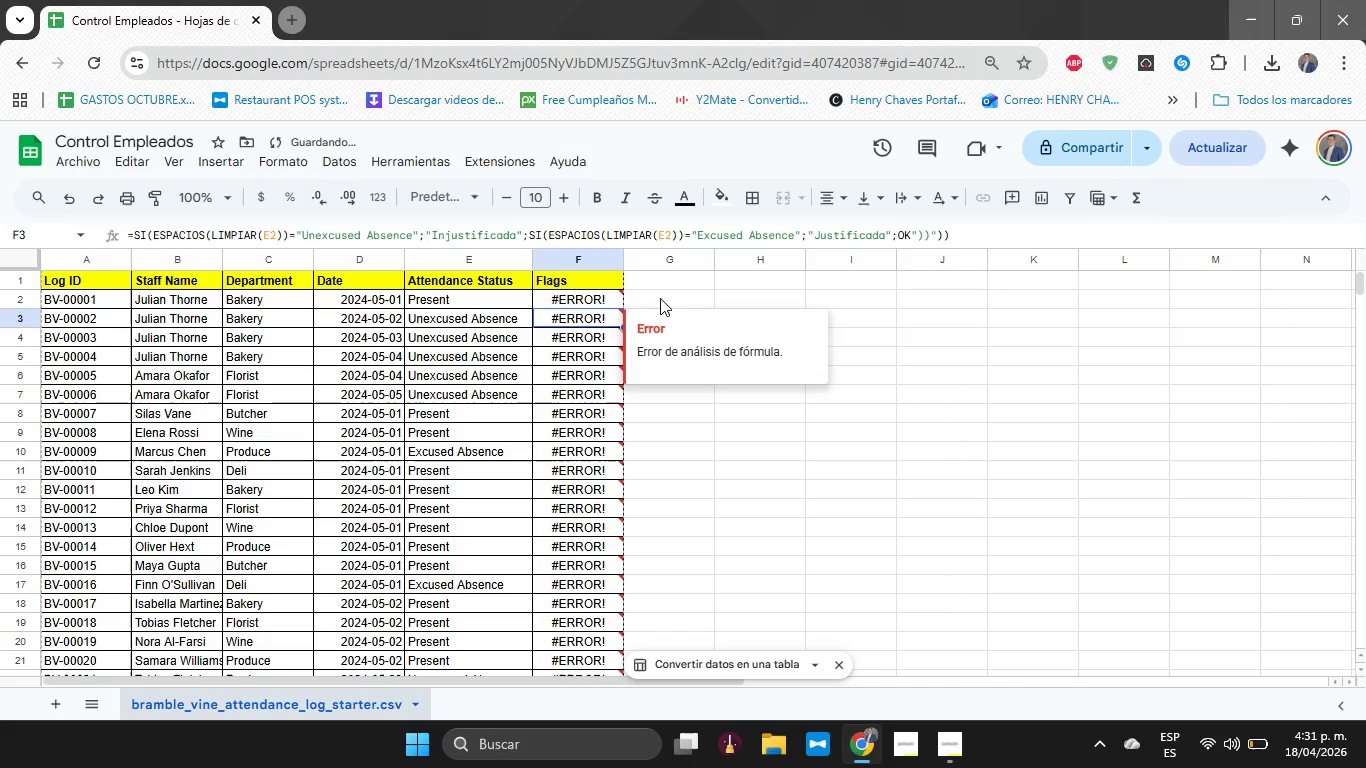 
left_click([597, 310])
 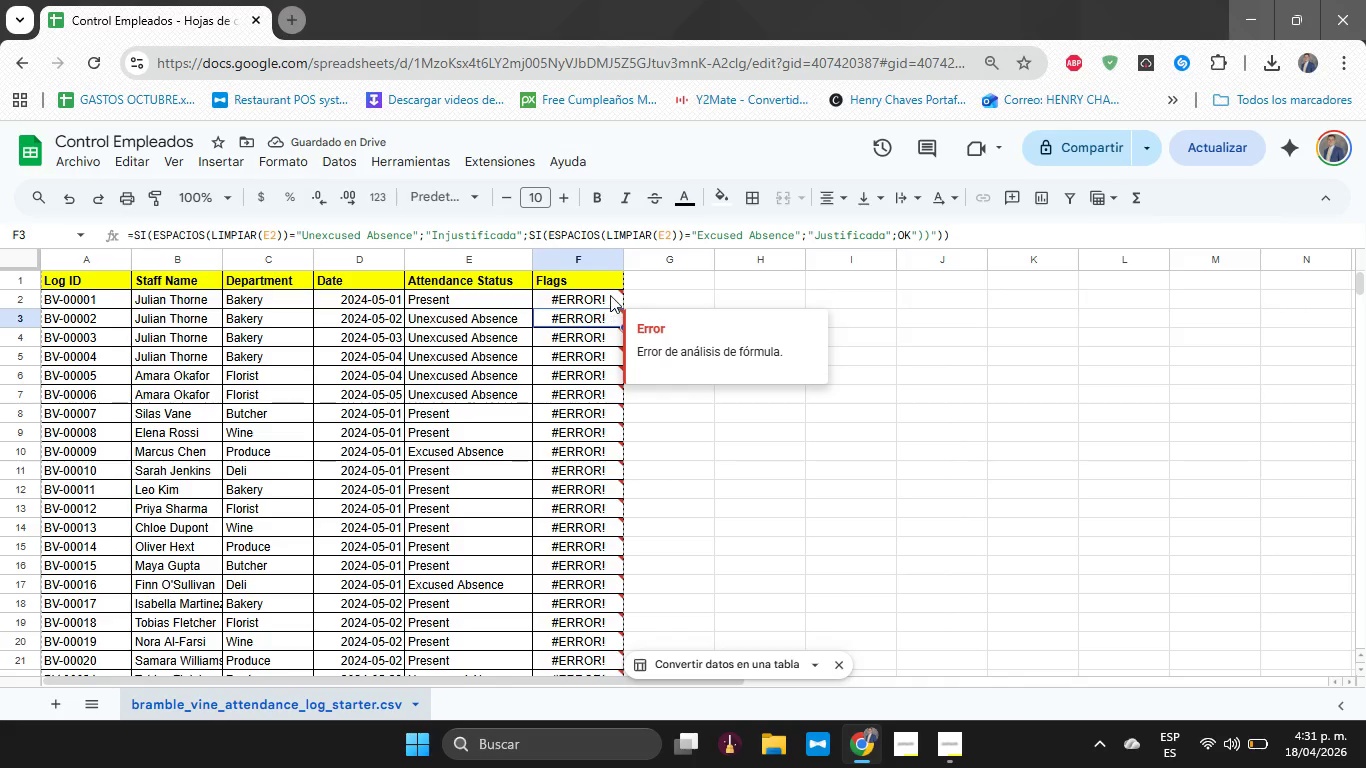 
left_click([610, 295])
 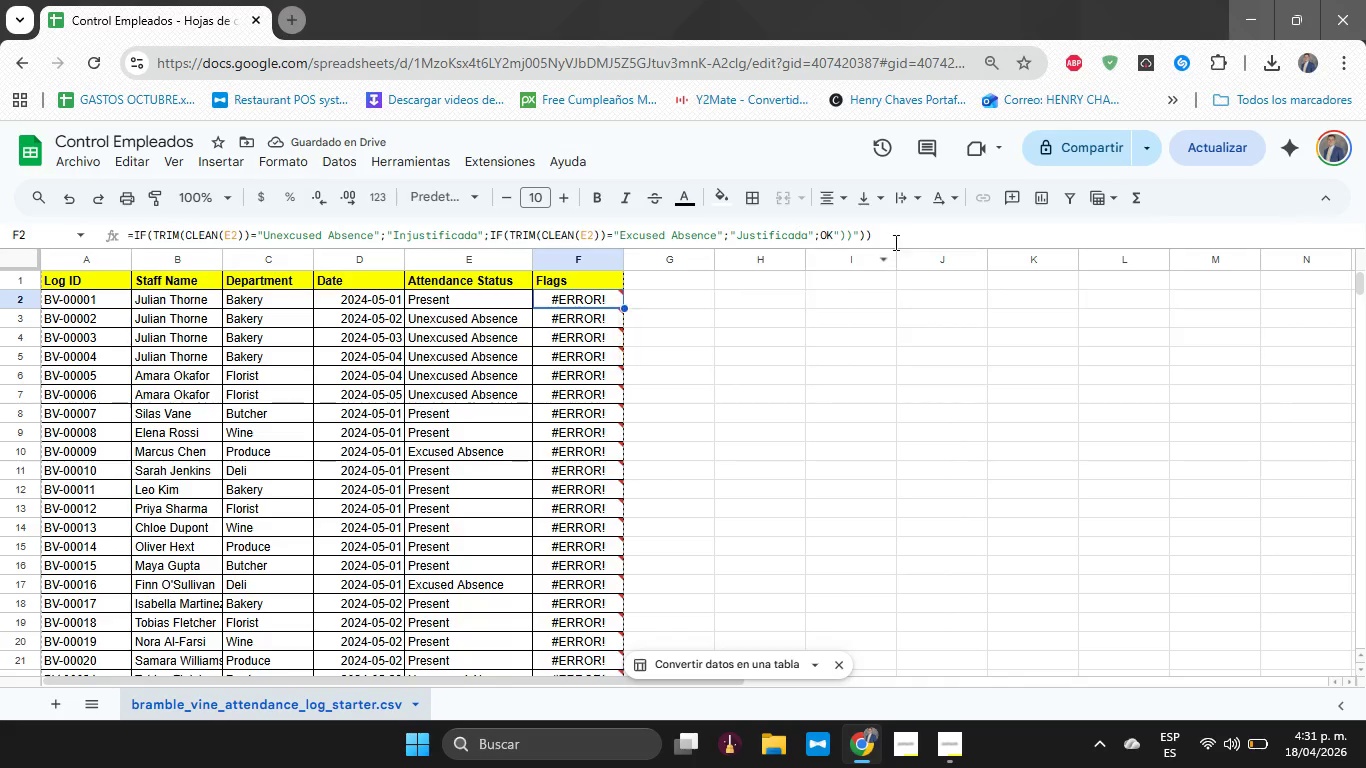 
left_click([898, 234])
 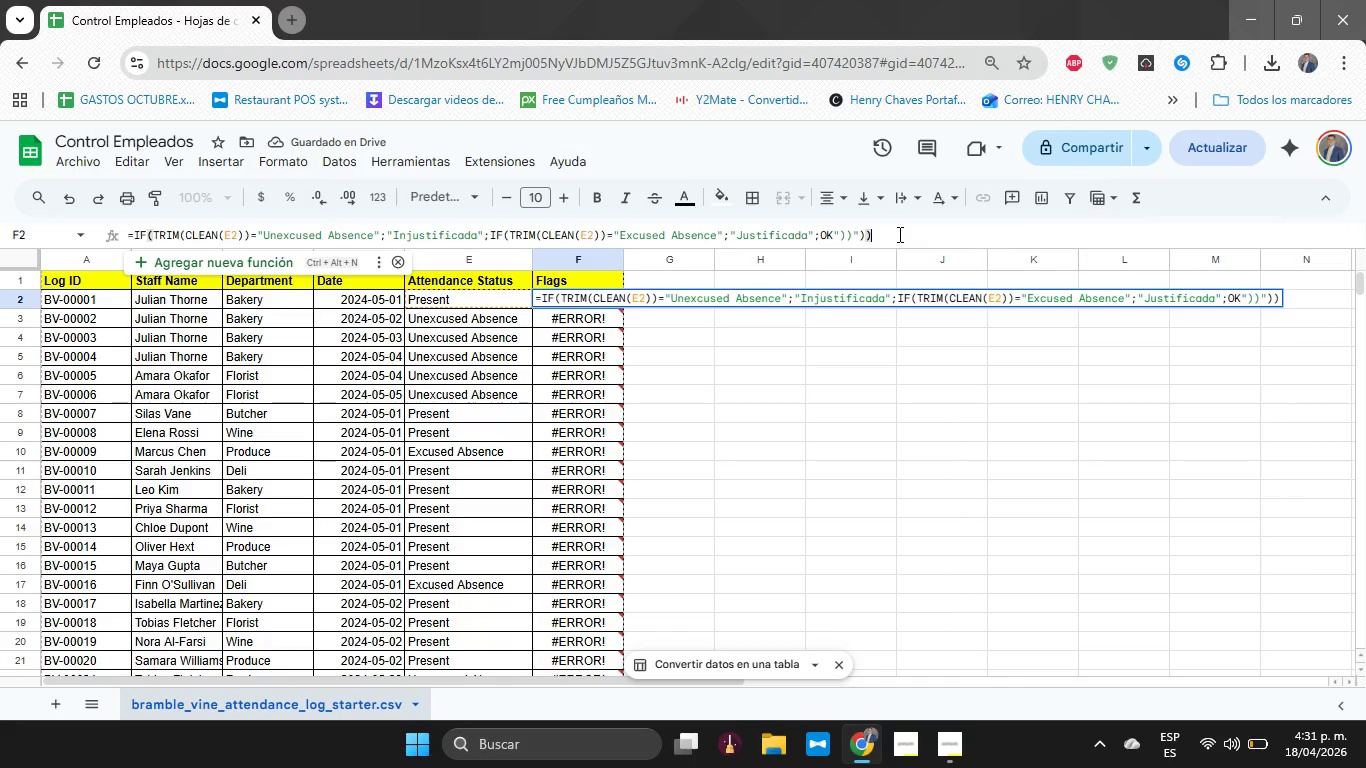 
key(Backspace)
 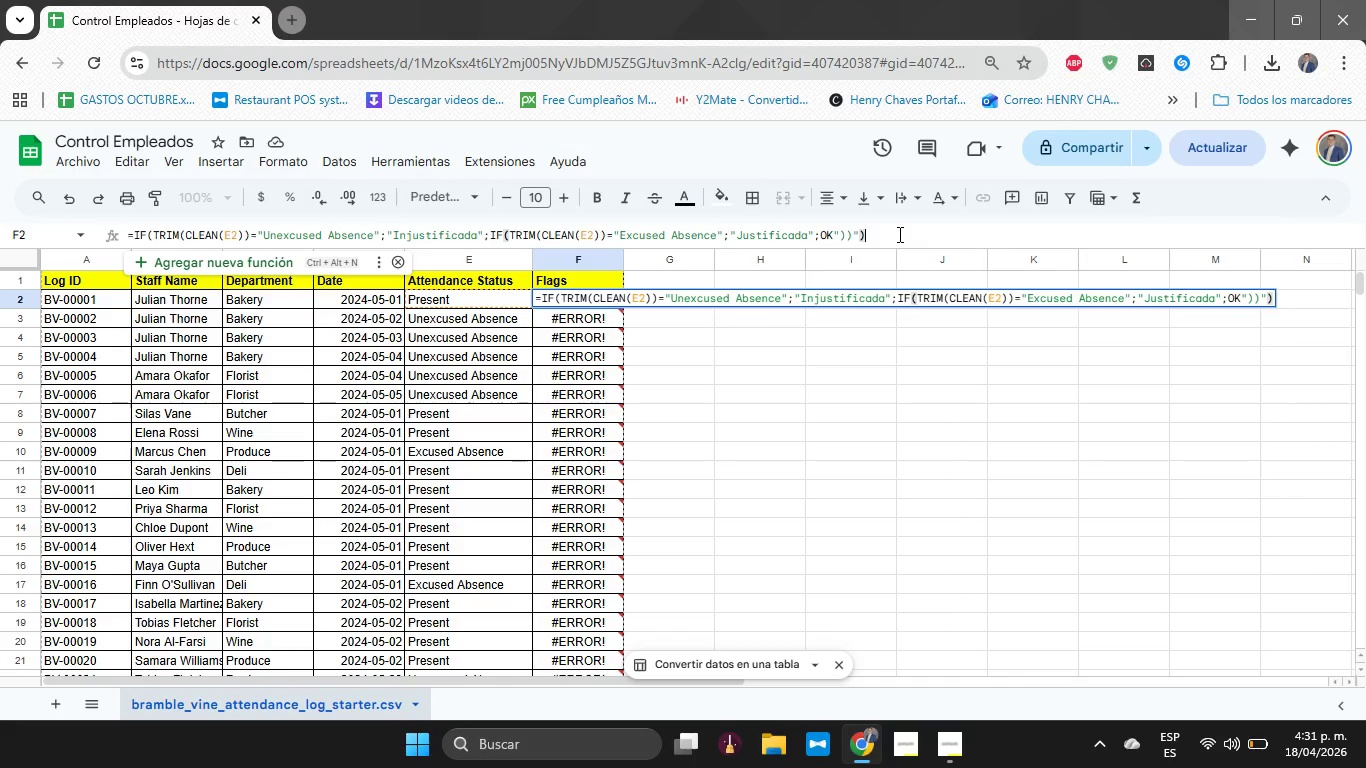 
key(Backspace)
 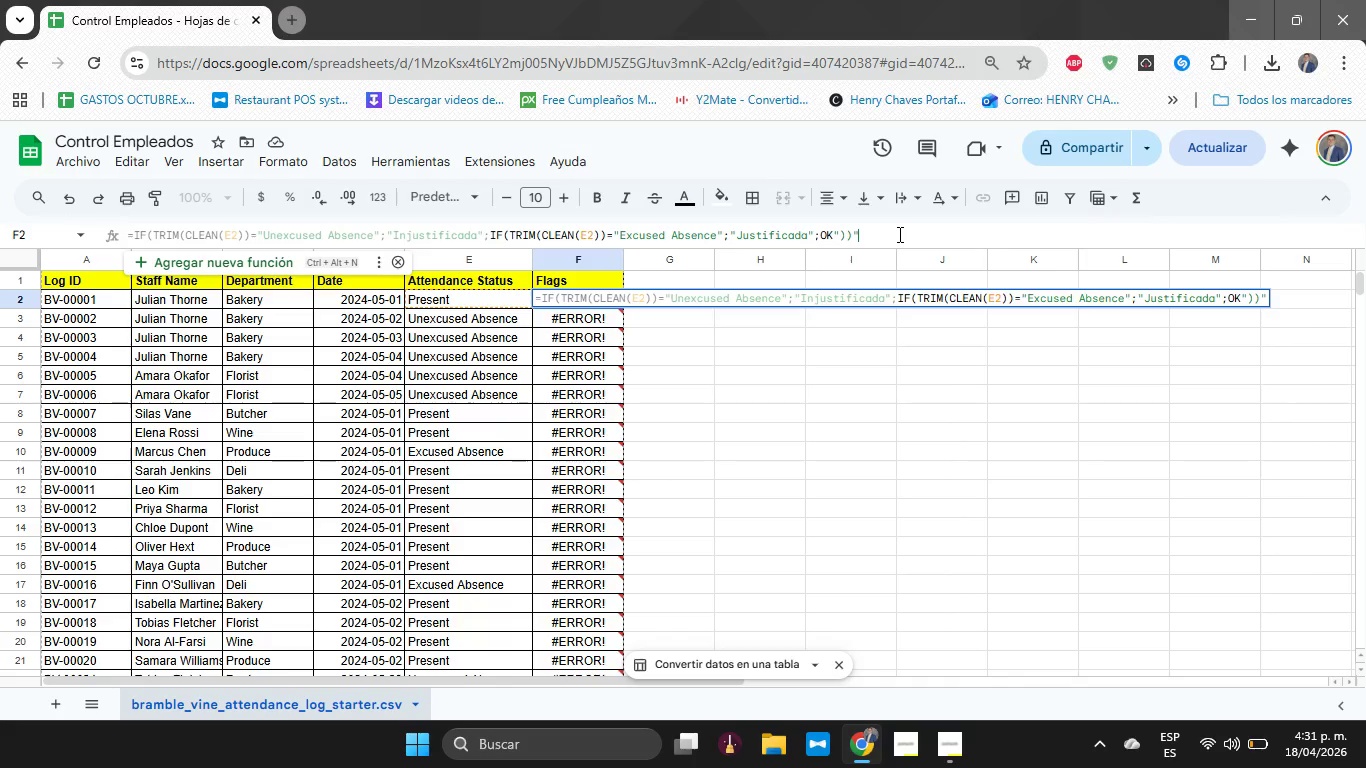 
key(Backspace)
 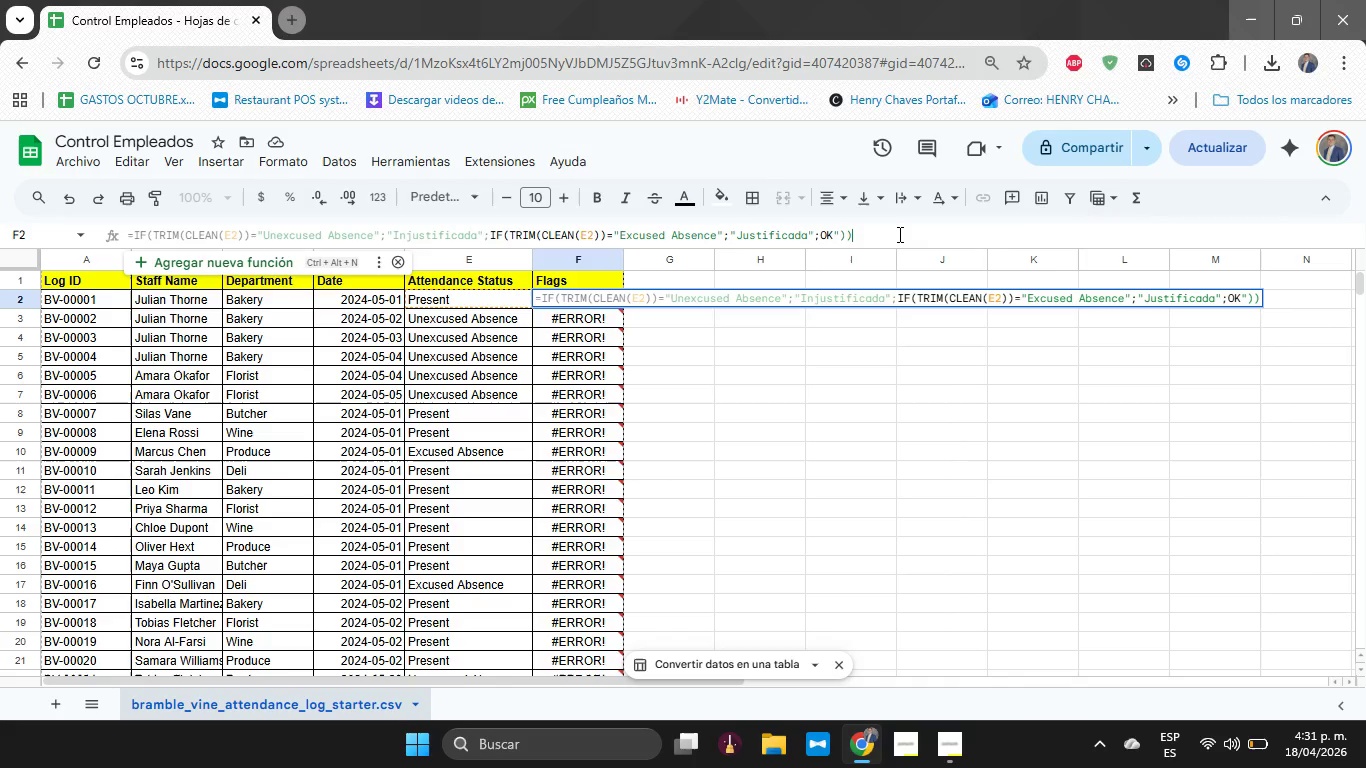 
key(Enter)
 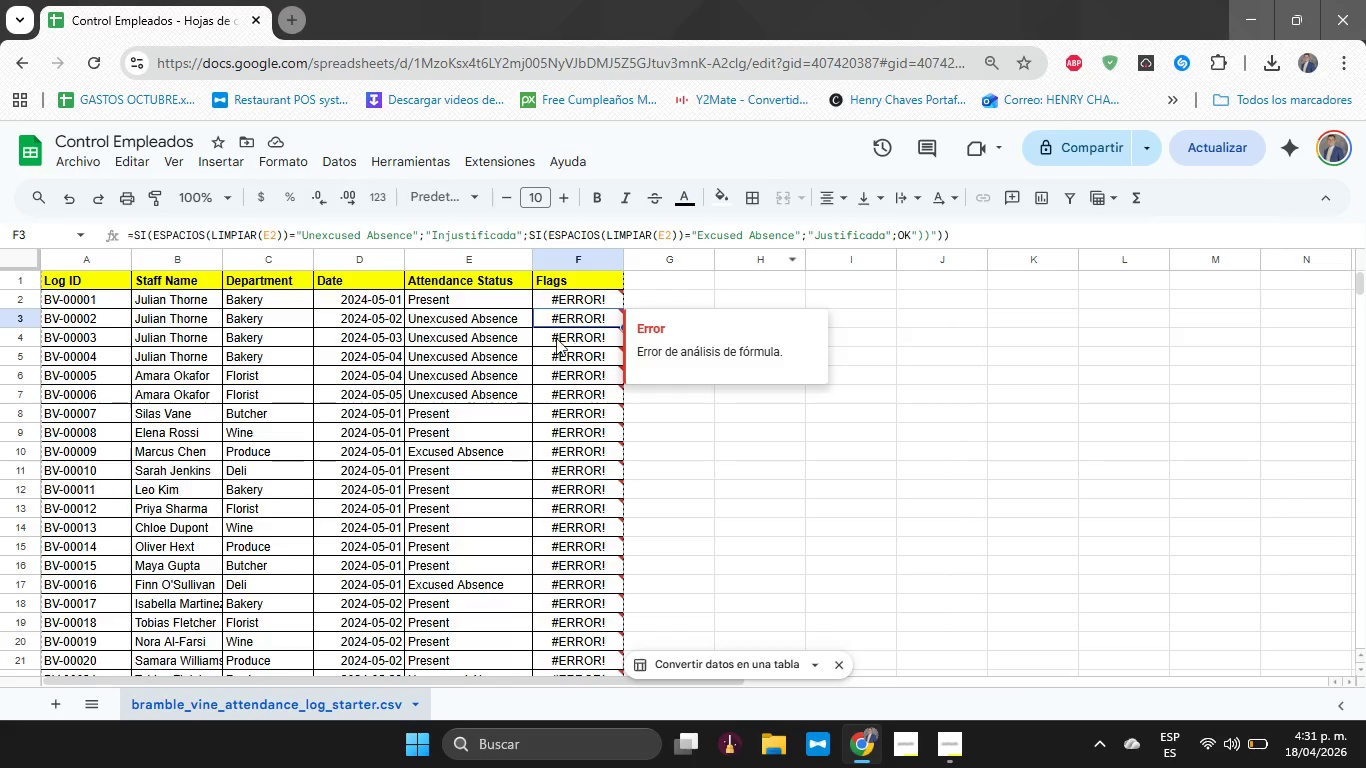 
left_click([591, 297])
 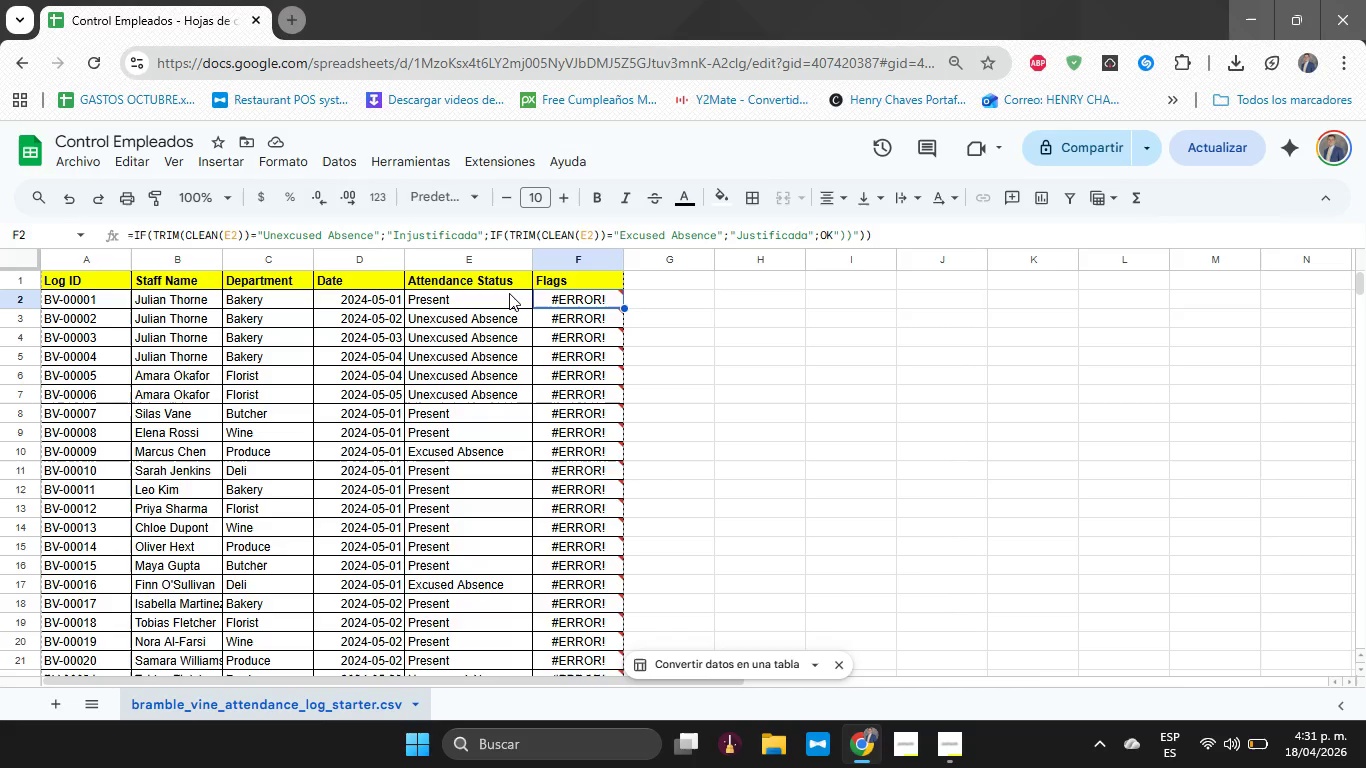 
wait(21.14)
 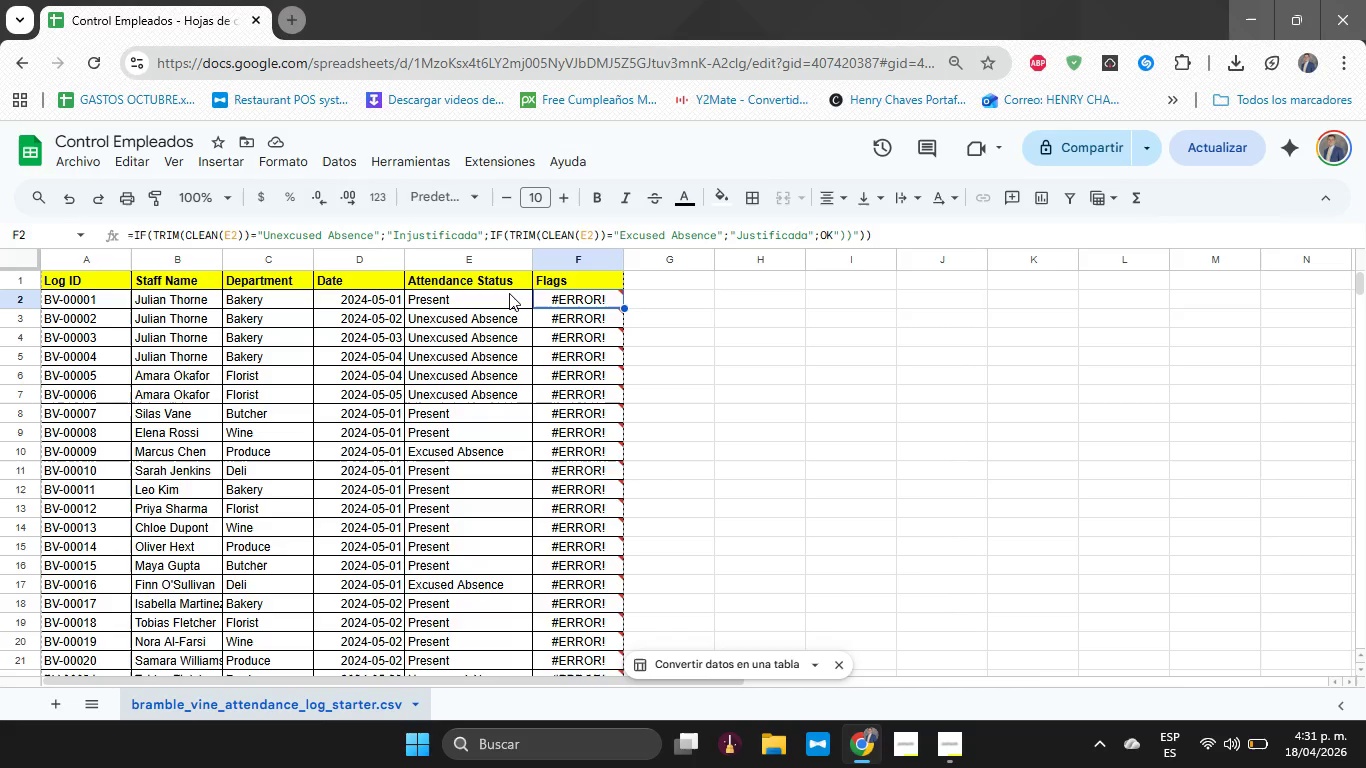 
left_click([769, 303])
 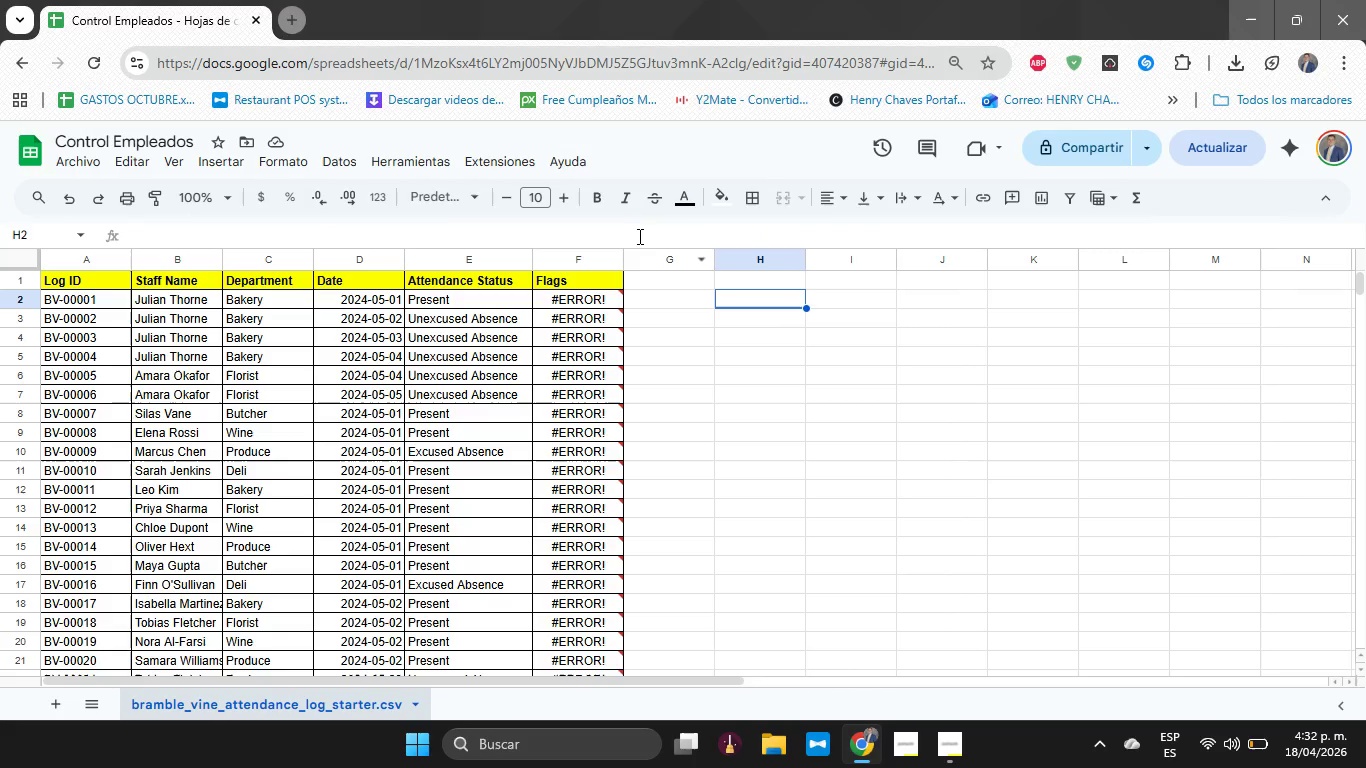 
left_click([632, 235])
 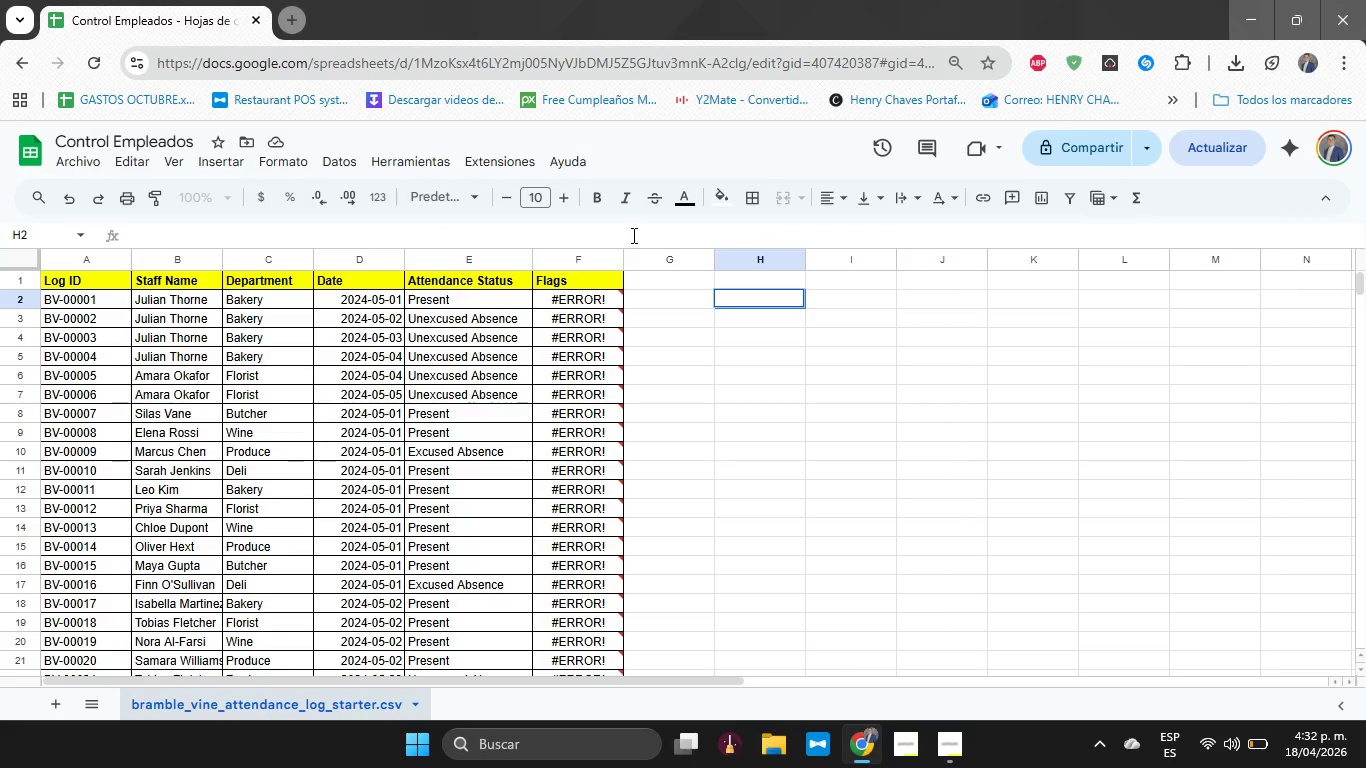 
type()IF)
 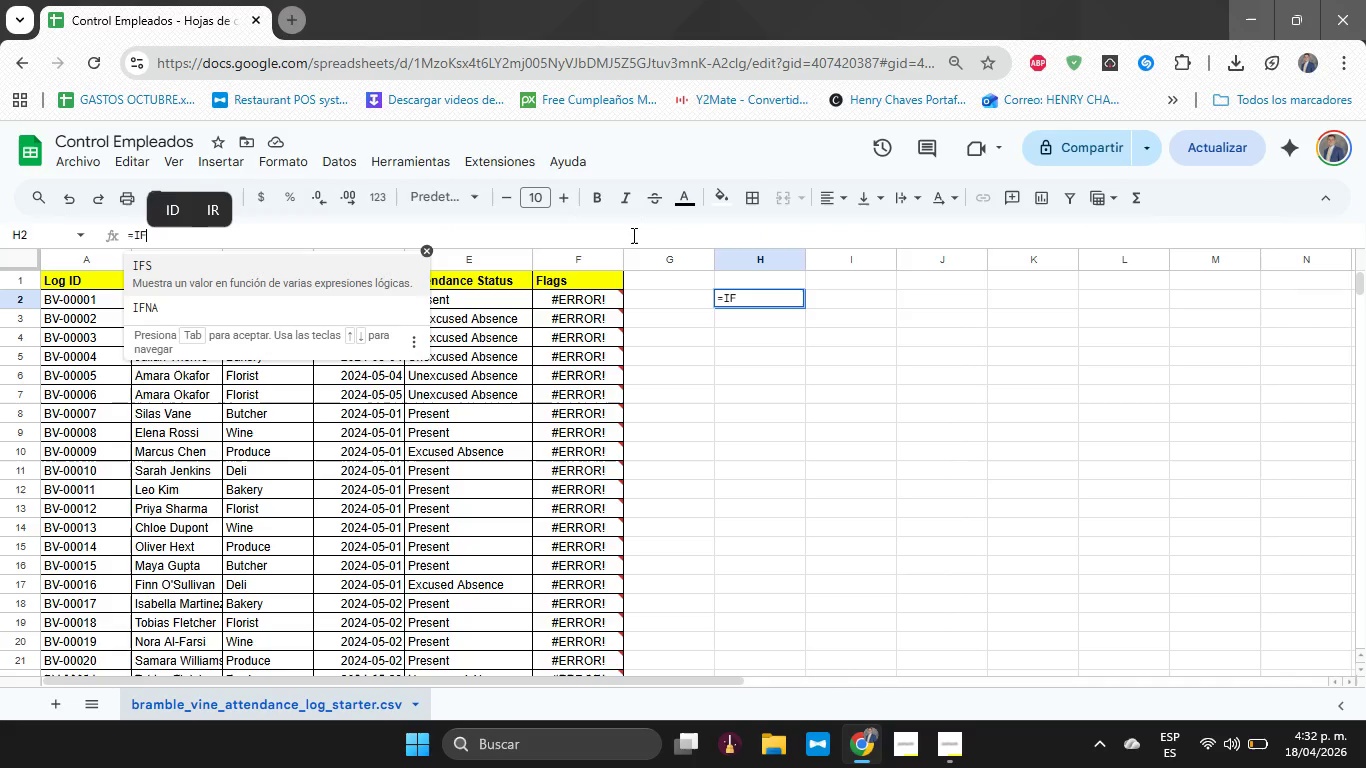 
type(*1)
 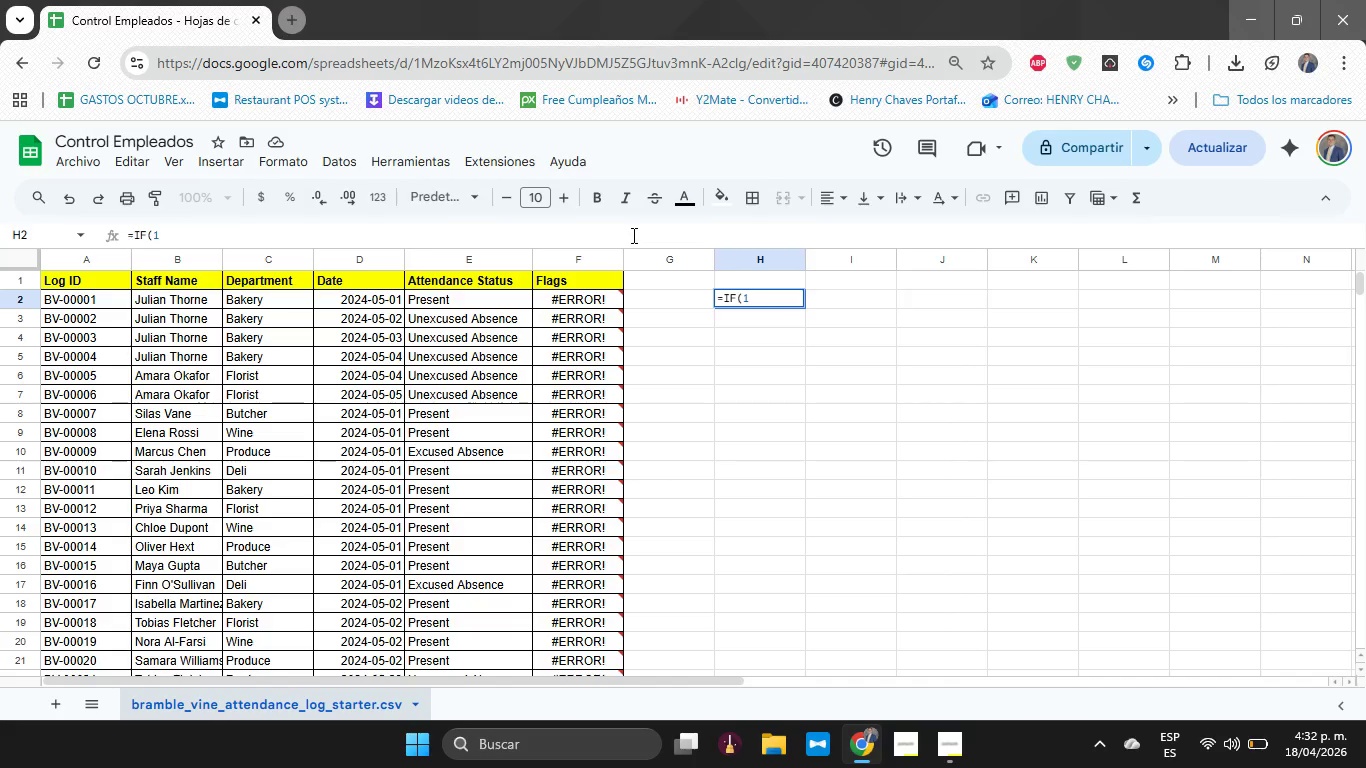 
type()1,@OK,)
 